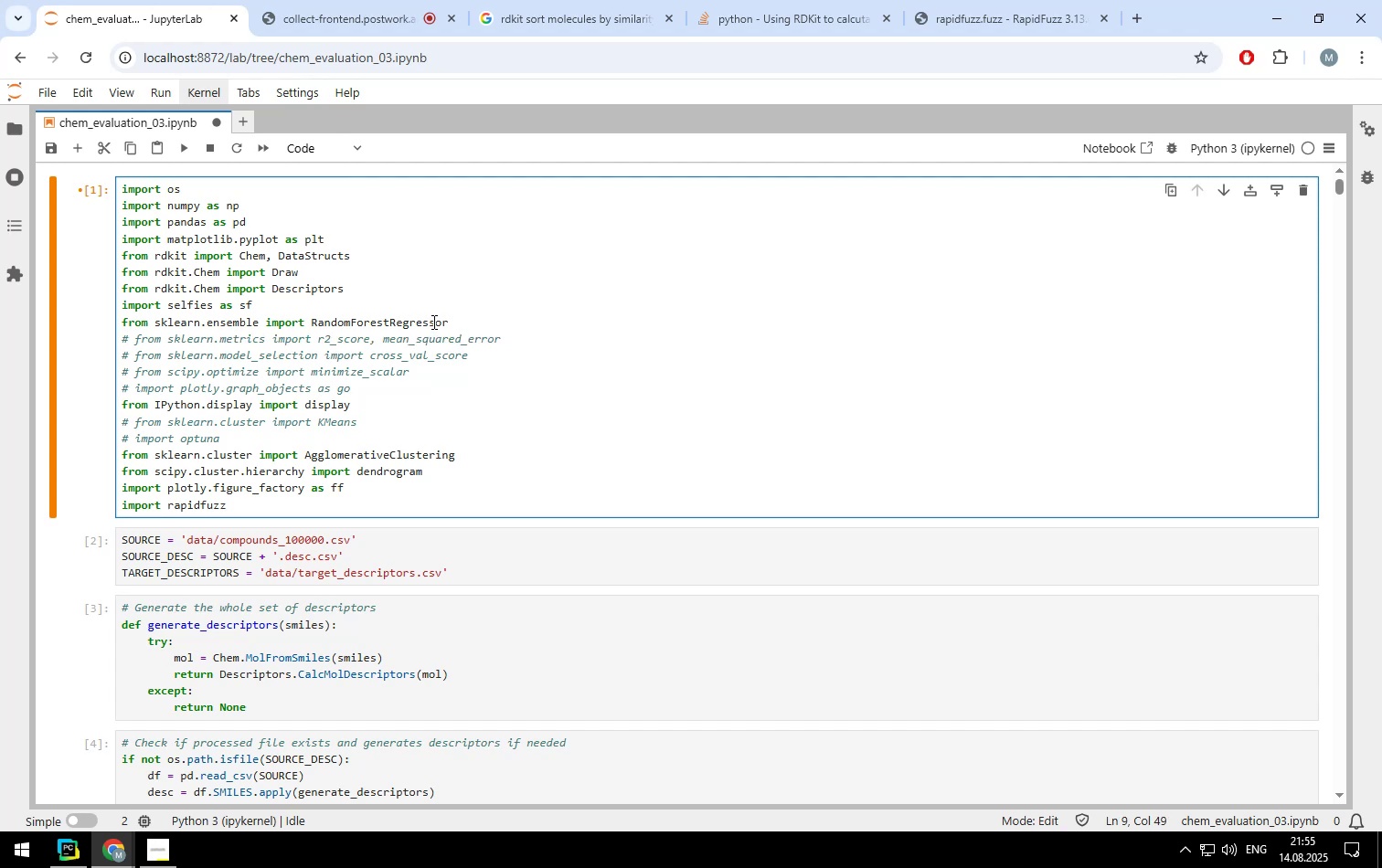 
key(Control+ControlLeft)
 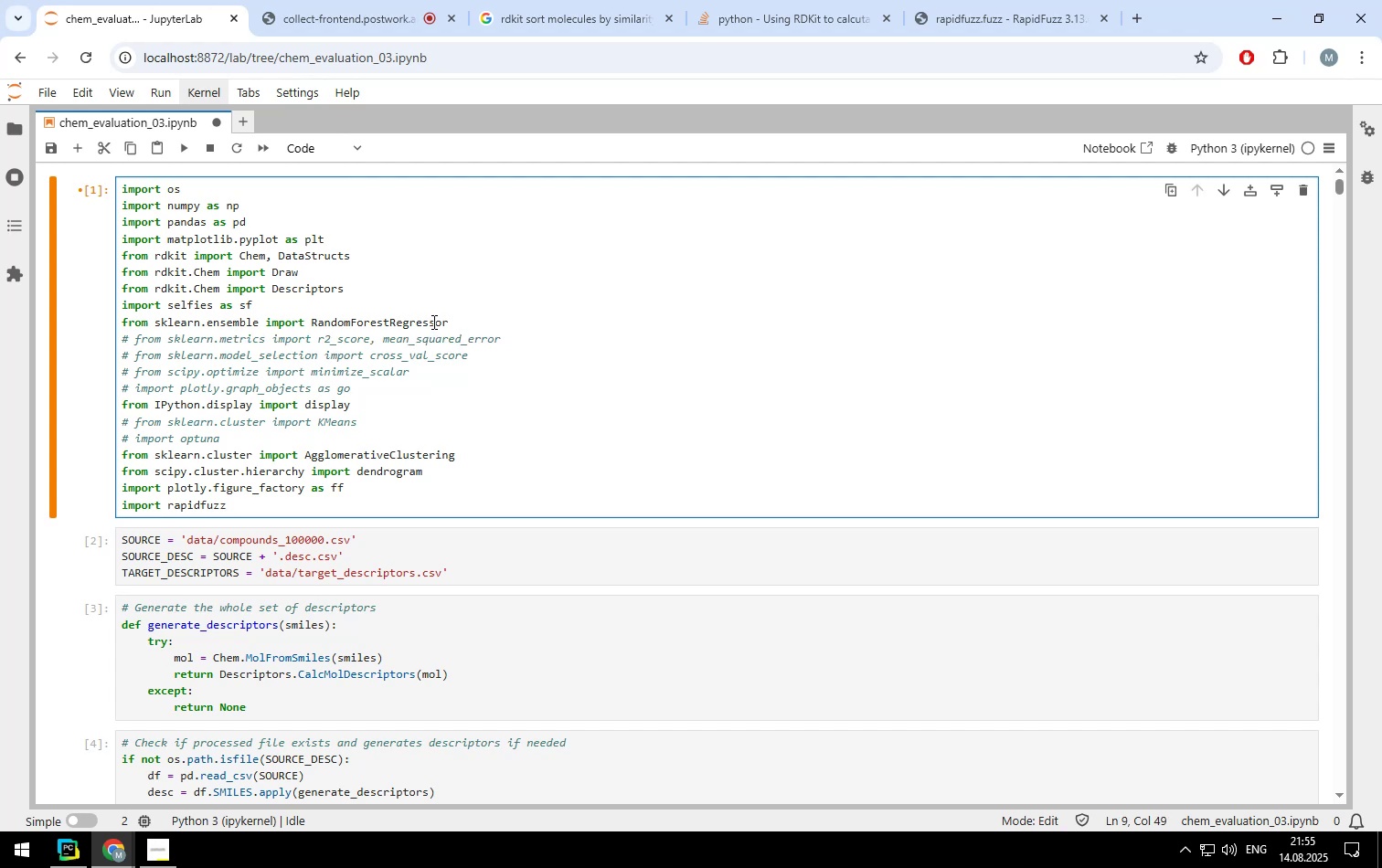 
key(Control+Slash)
 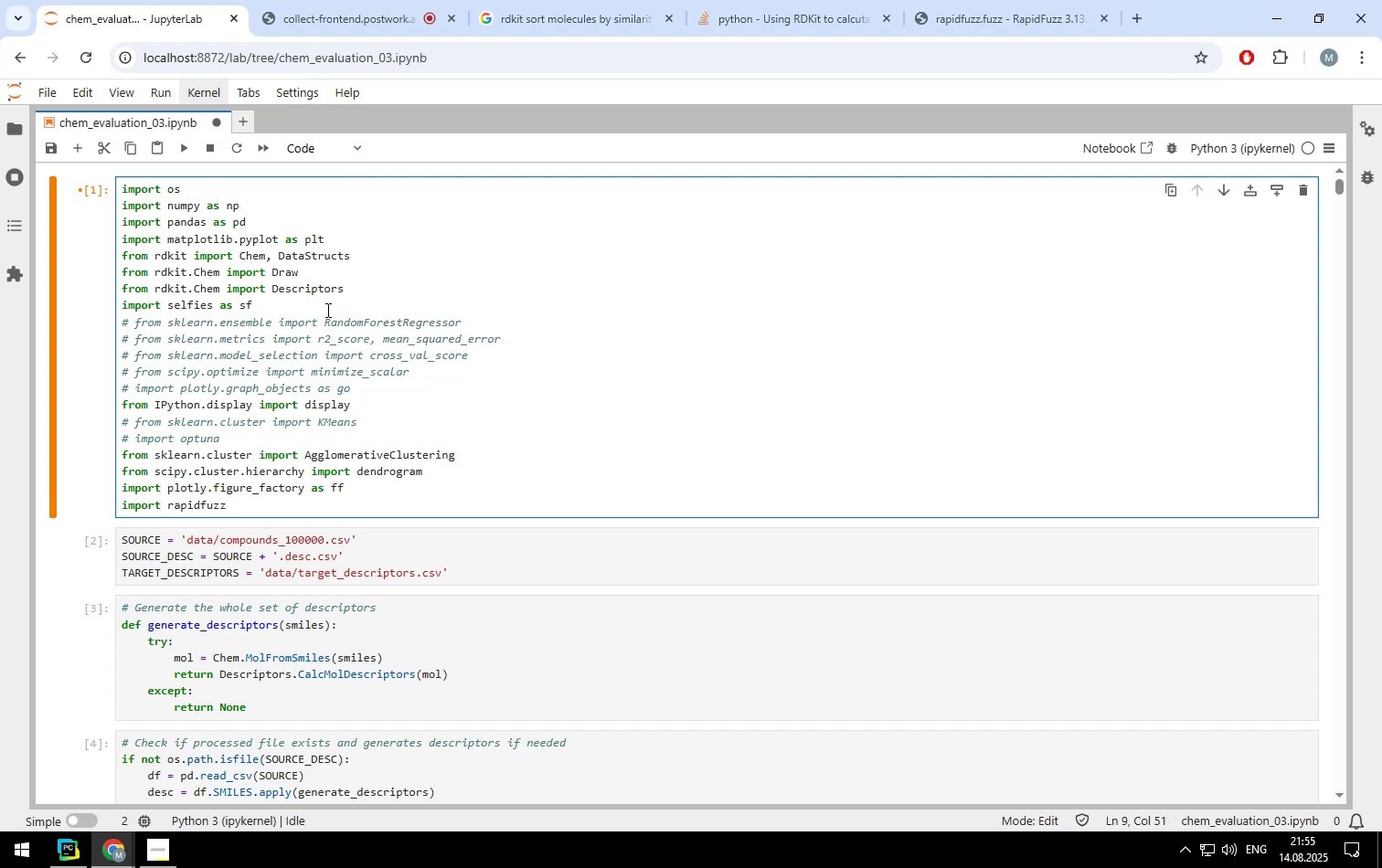 
left_click([323, 303])
 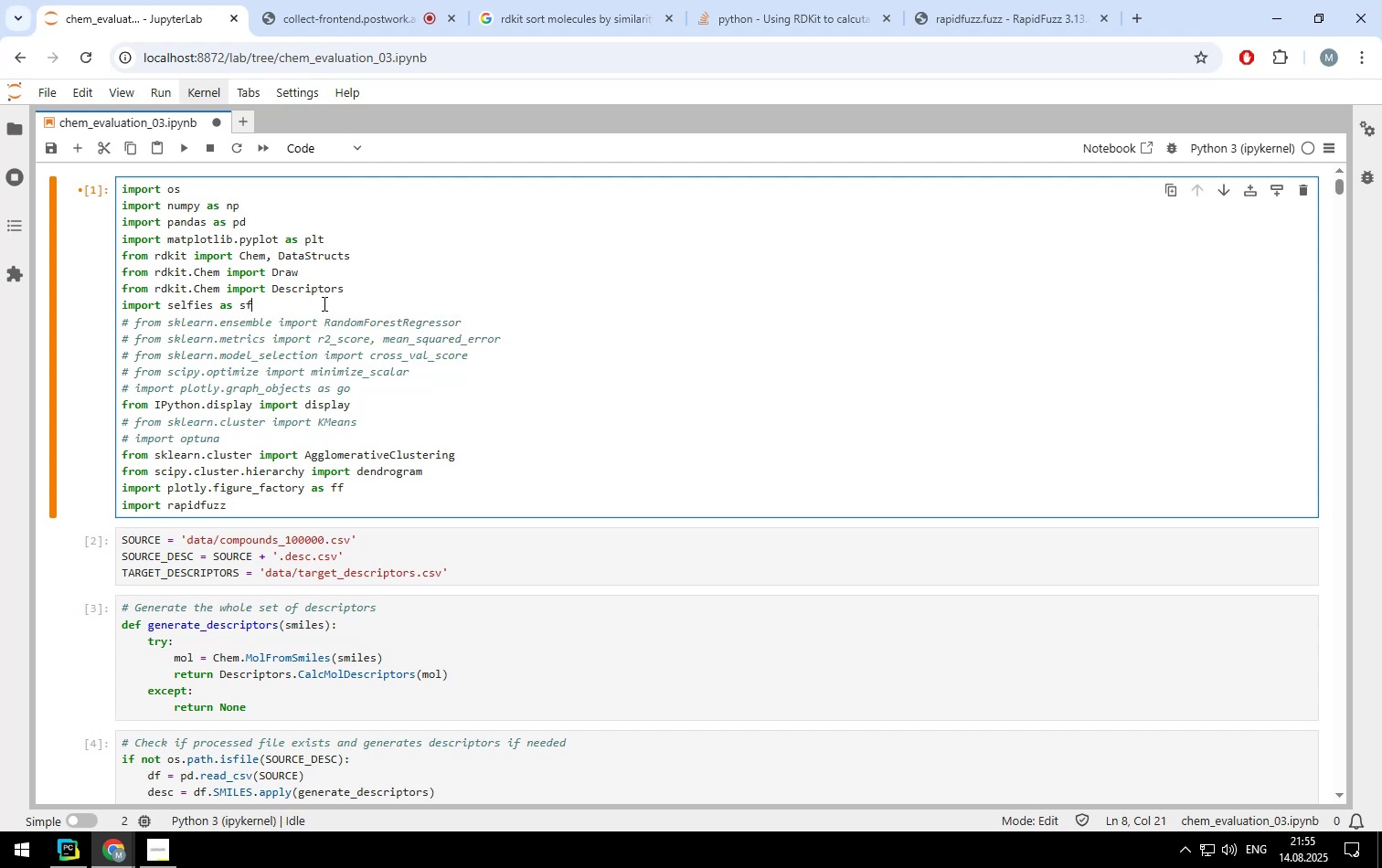 
key(Control+ControlLeft)
 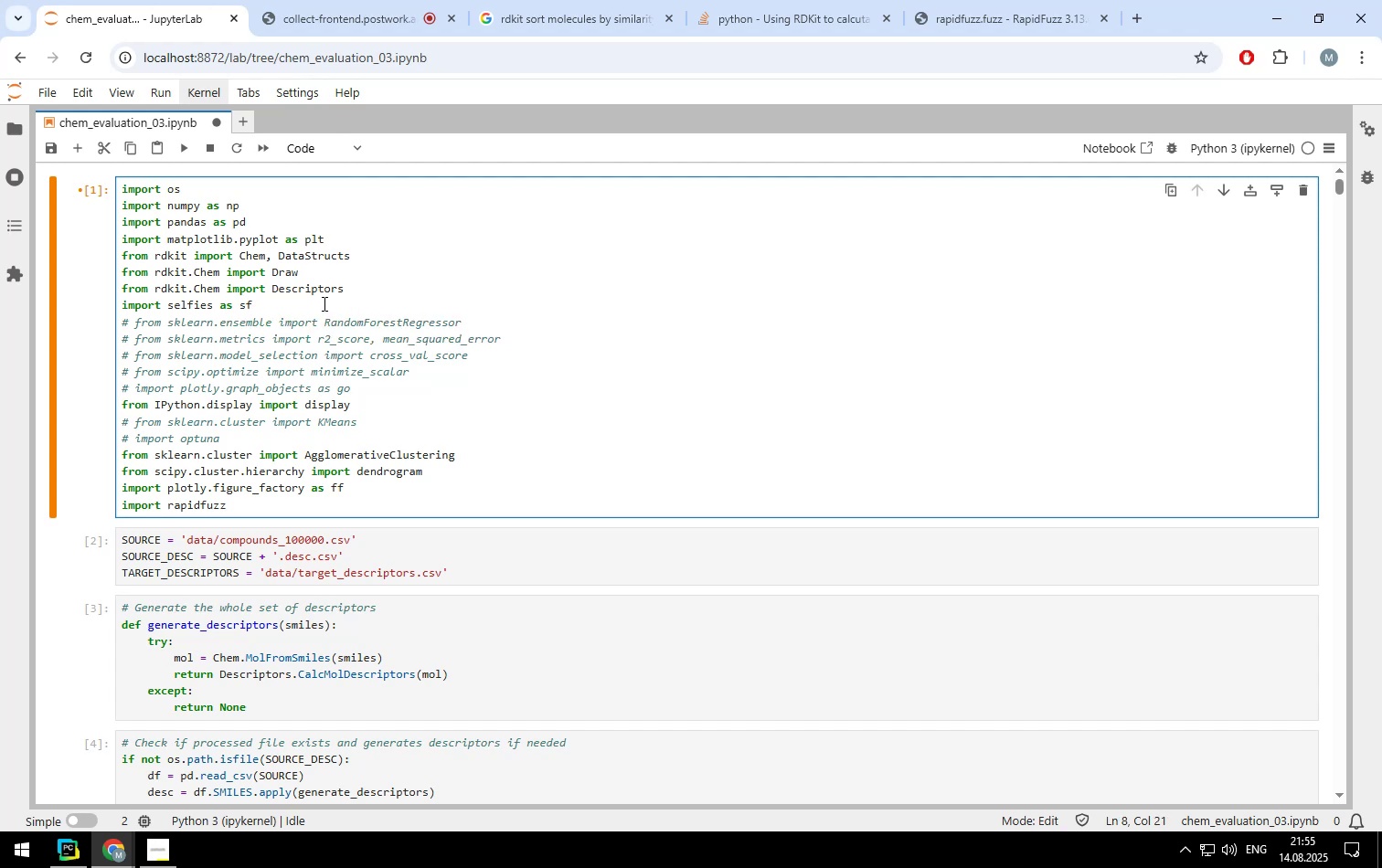 
key(Control+Slash)
 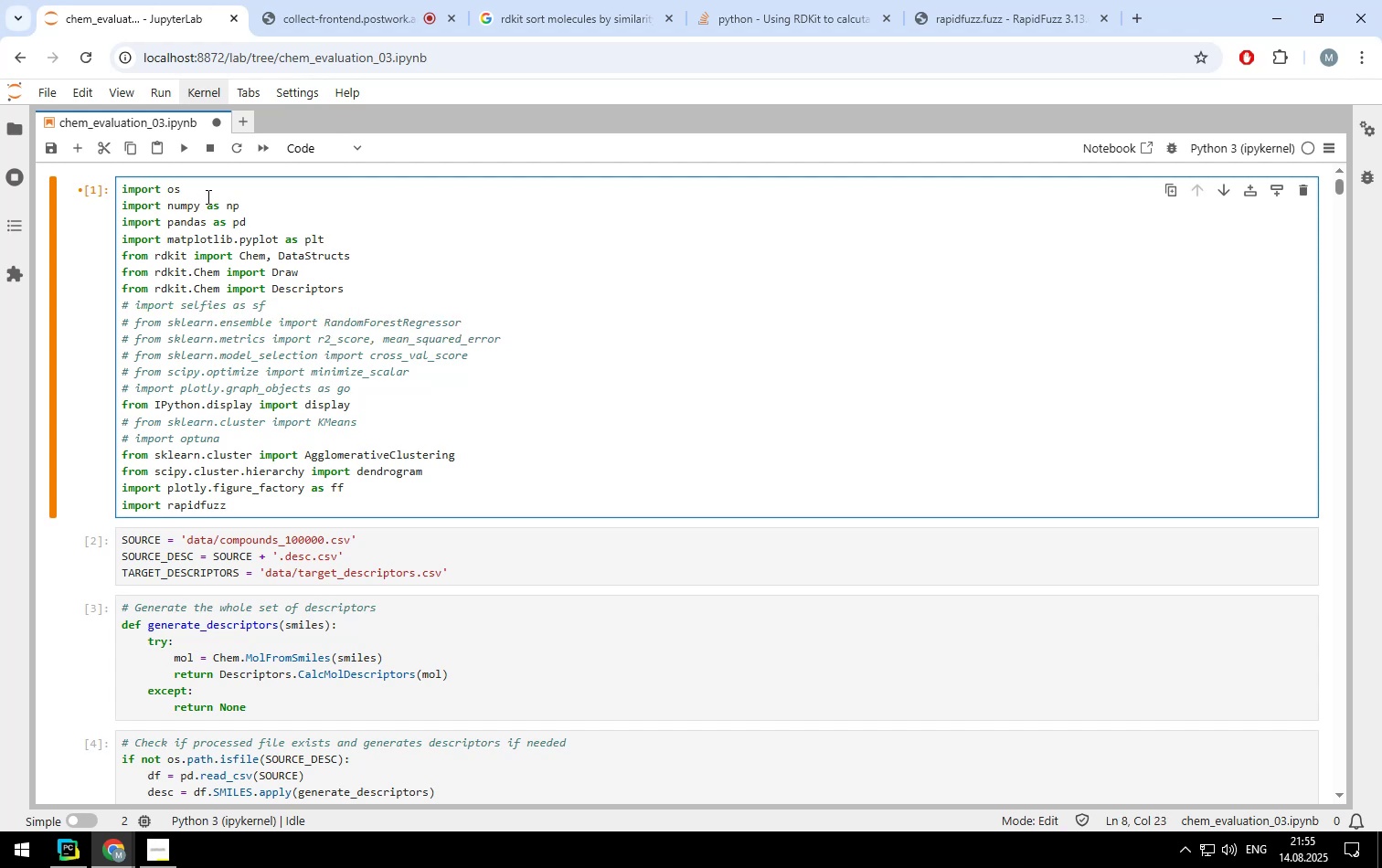 
left_click([259, 143])
 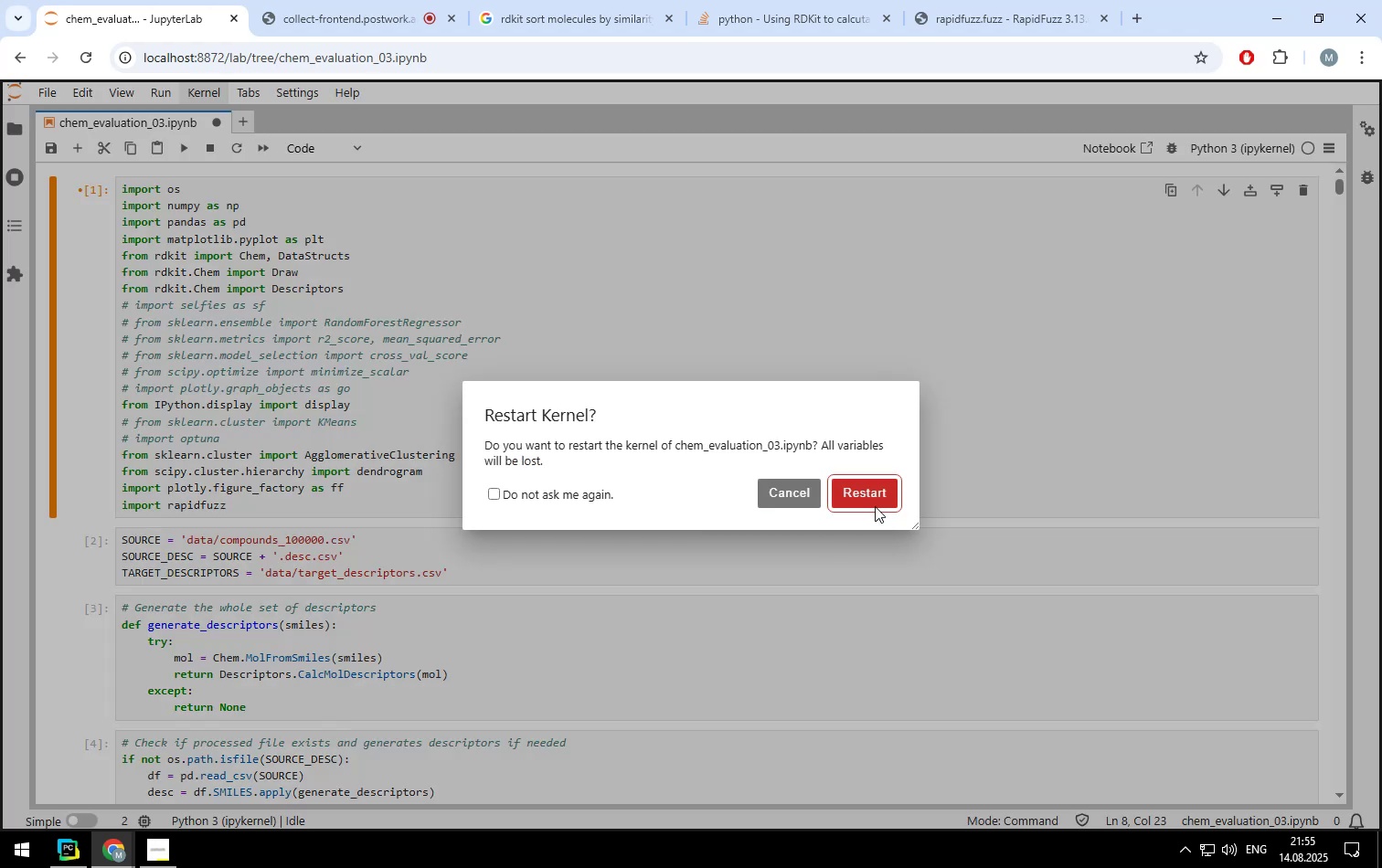 
left_click([868, 482])
 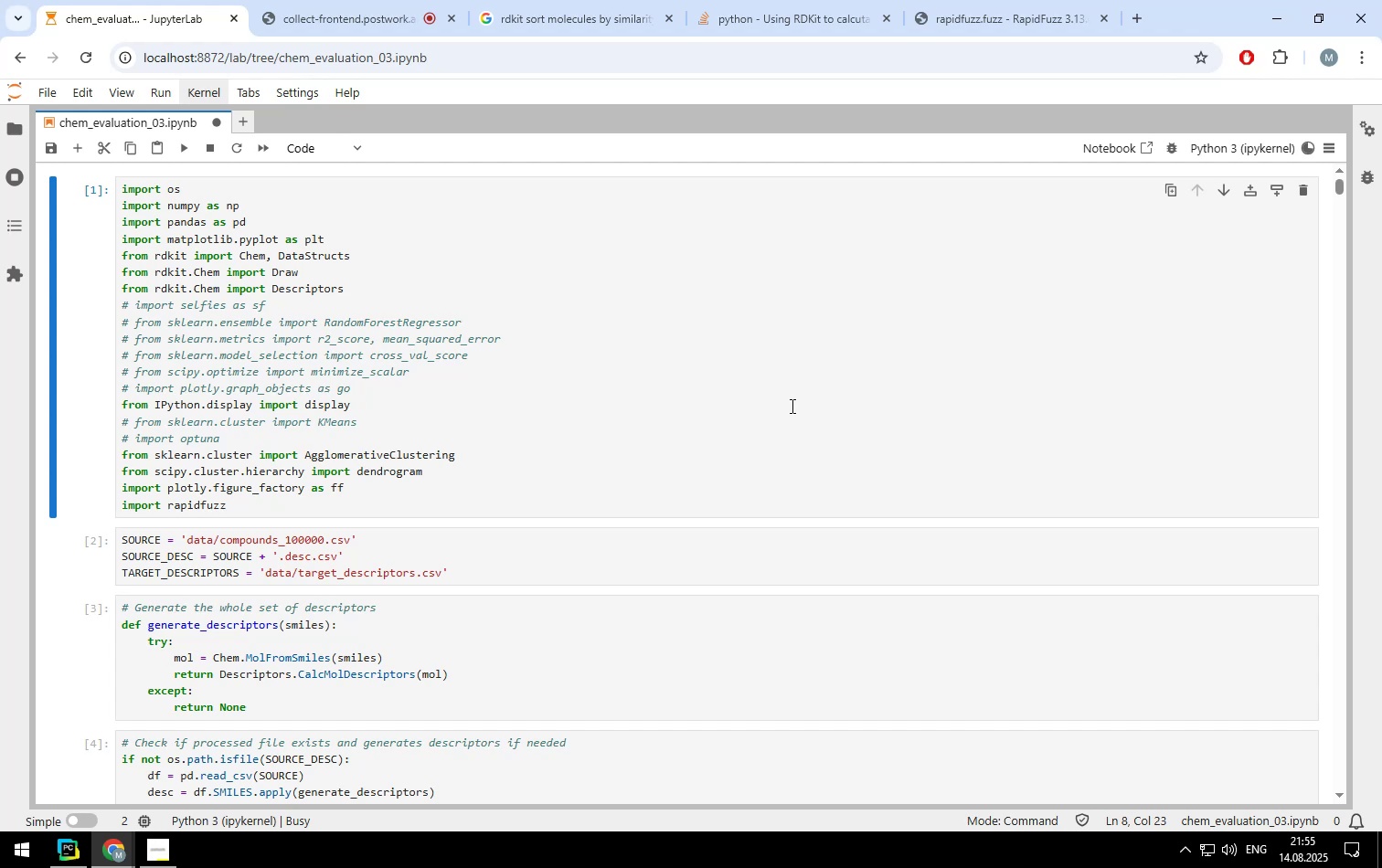 
wait(16.61)
 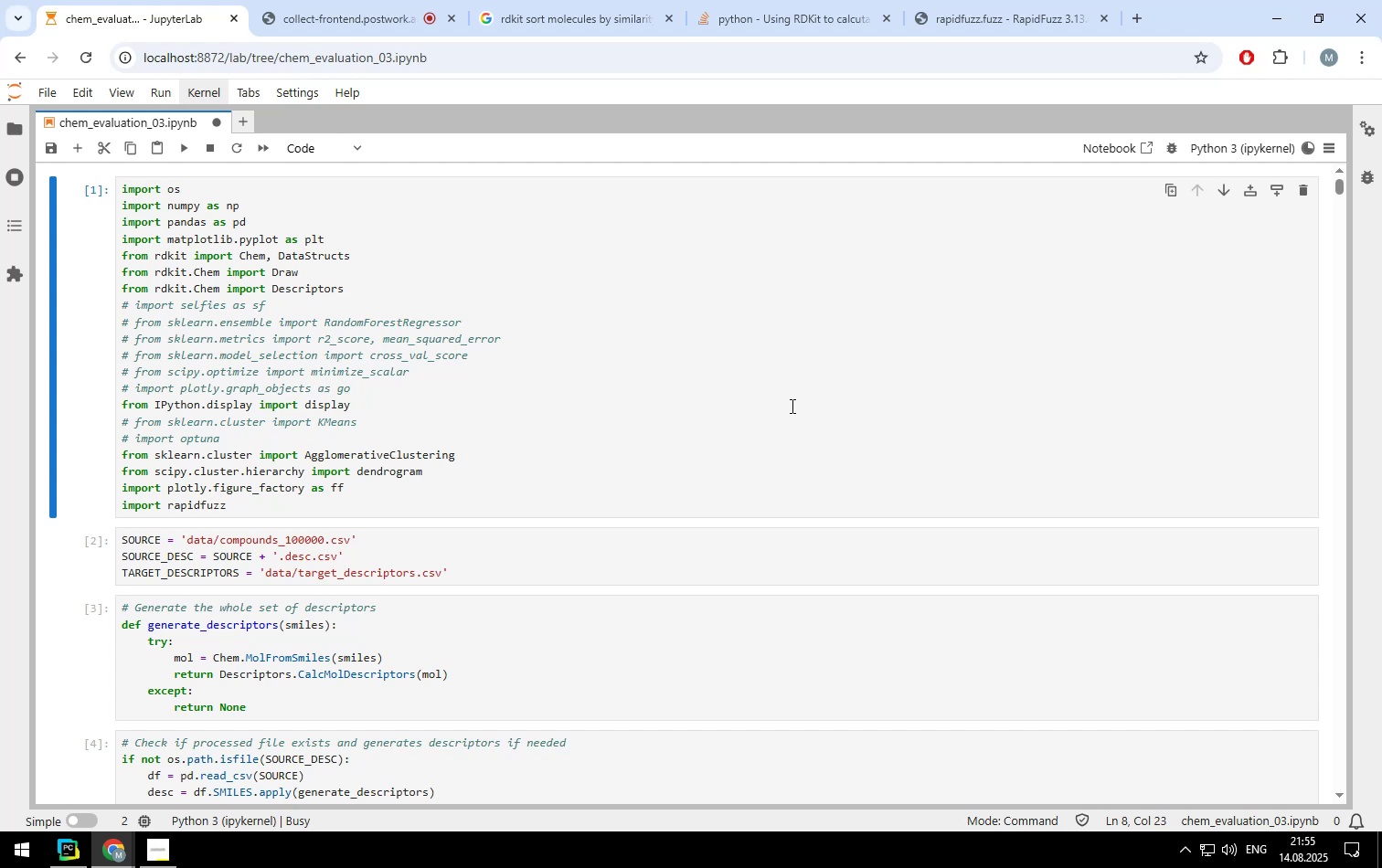 
scroll: coordinate [750, 441], scroll_direction: down, amount: 15.0
 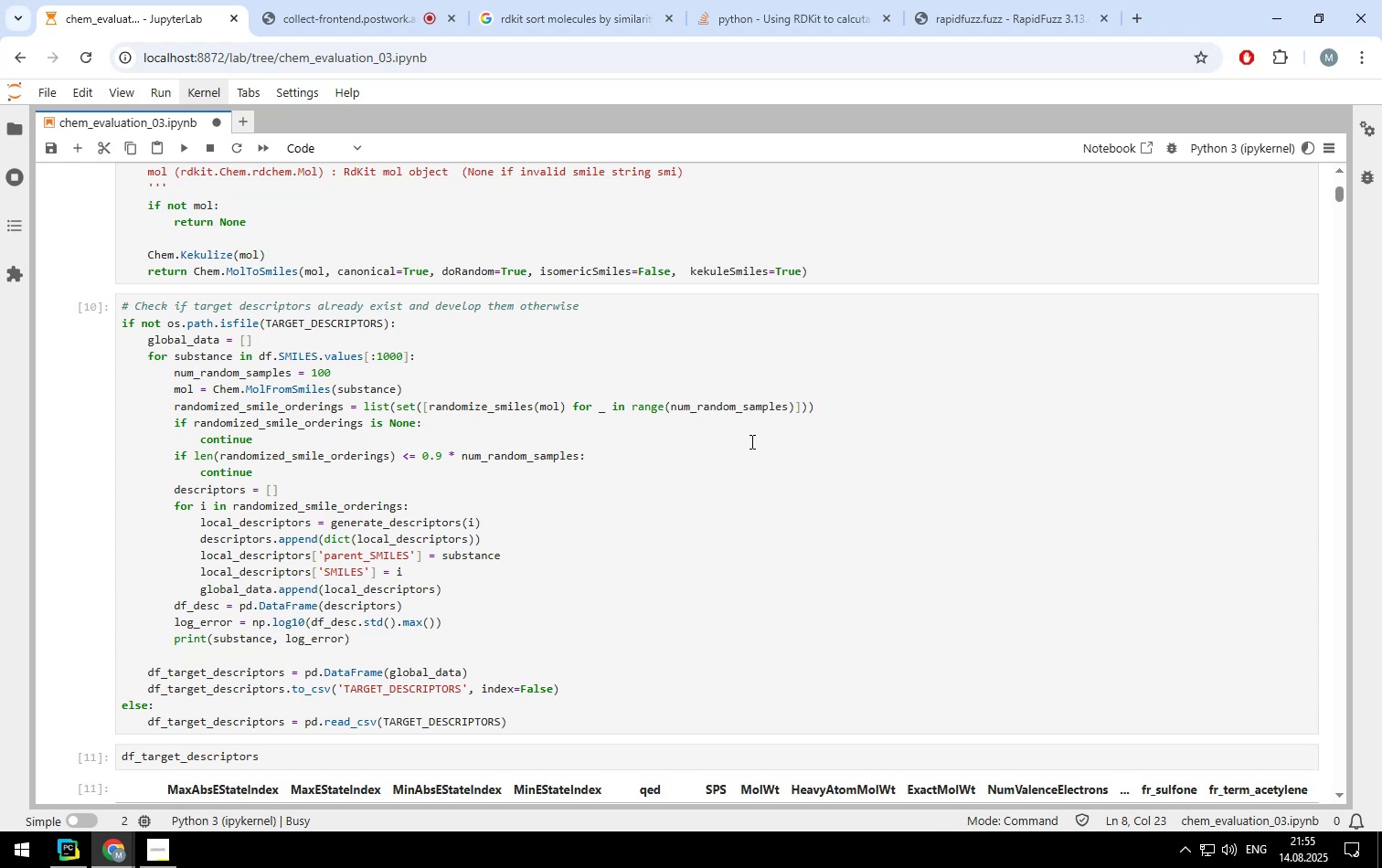 
wait(9.17)
 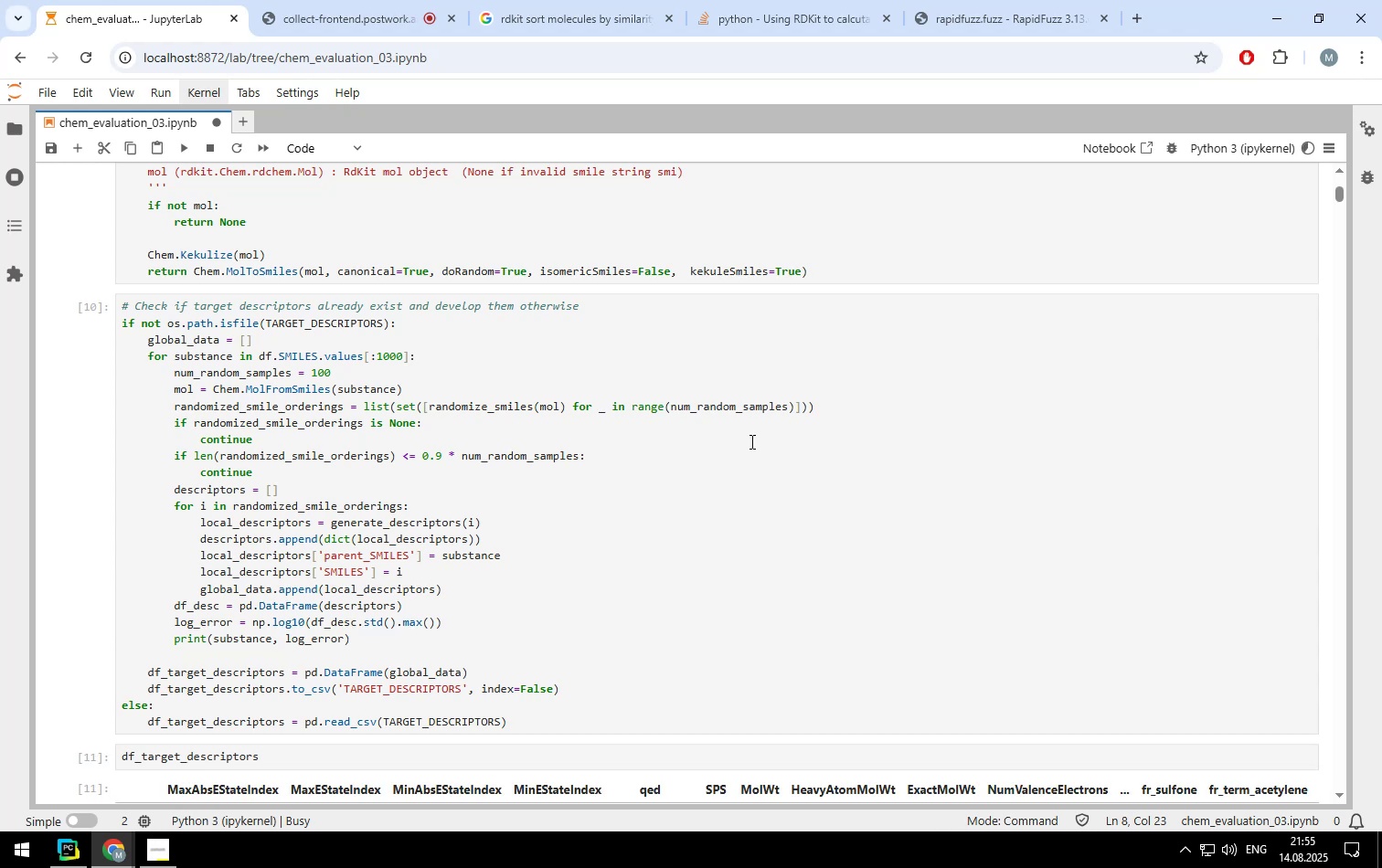 
scroll: coordinate [750, 441], scroll_direction: down, amount: 3.0
 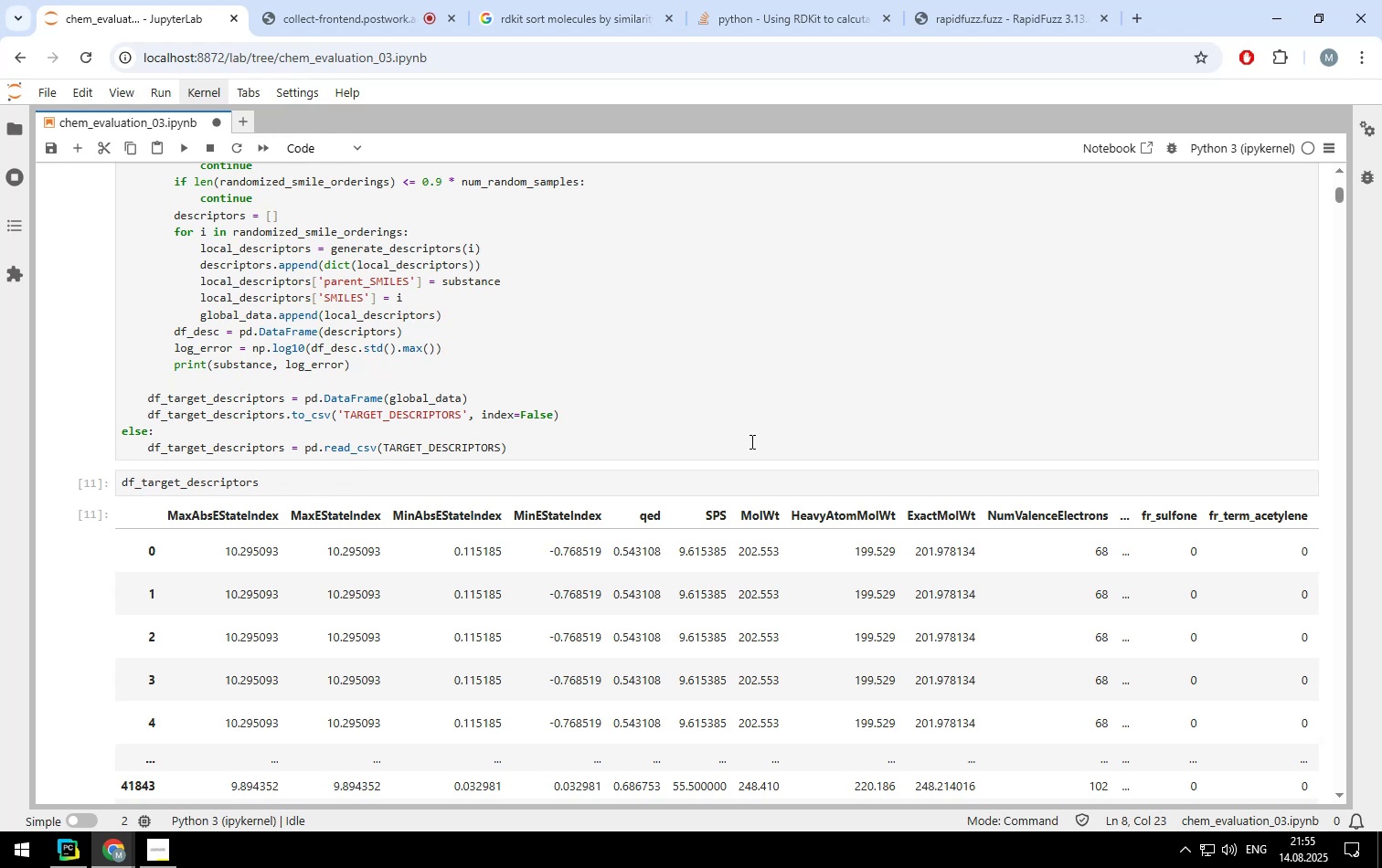 
wait(17.16)
 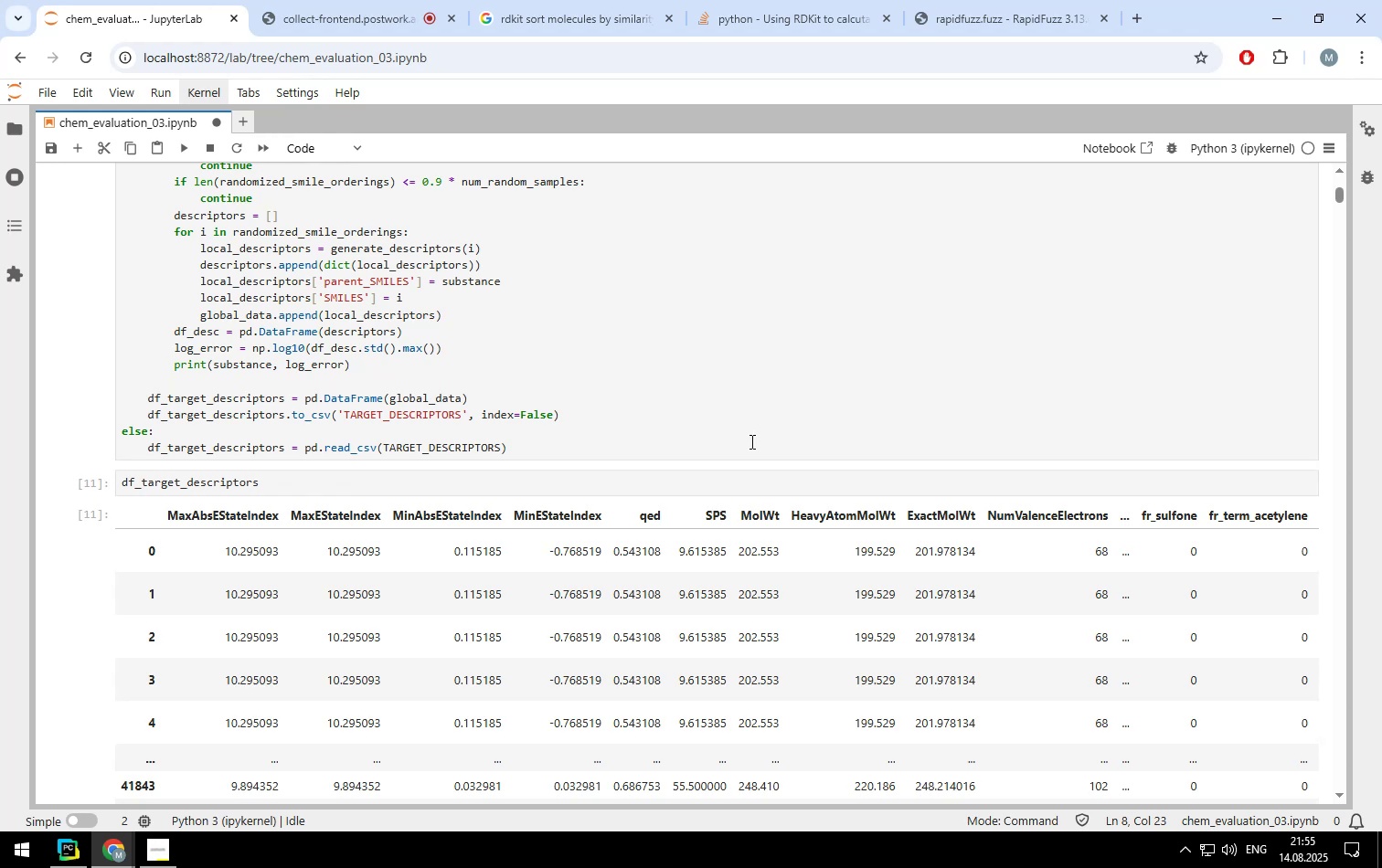 
scroll: coordinate [749, 441], scroll_direction: down, amount: 20.0
 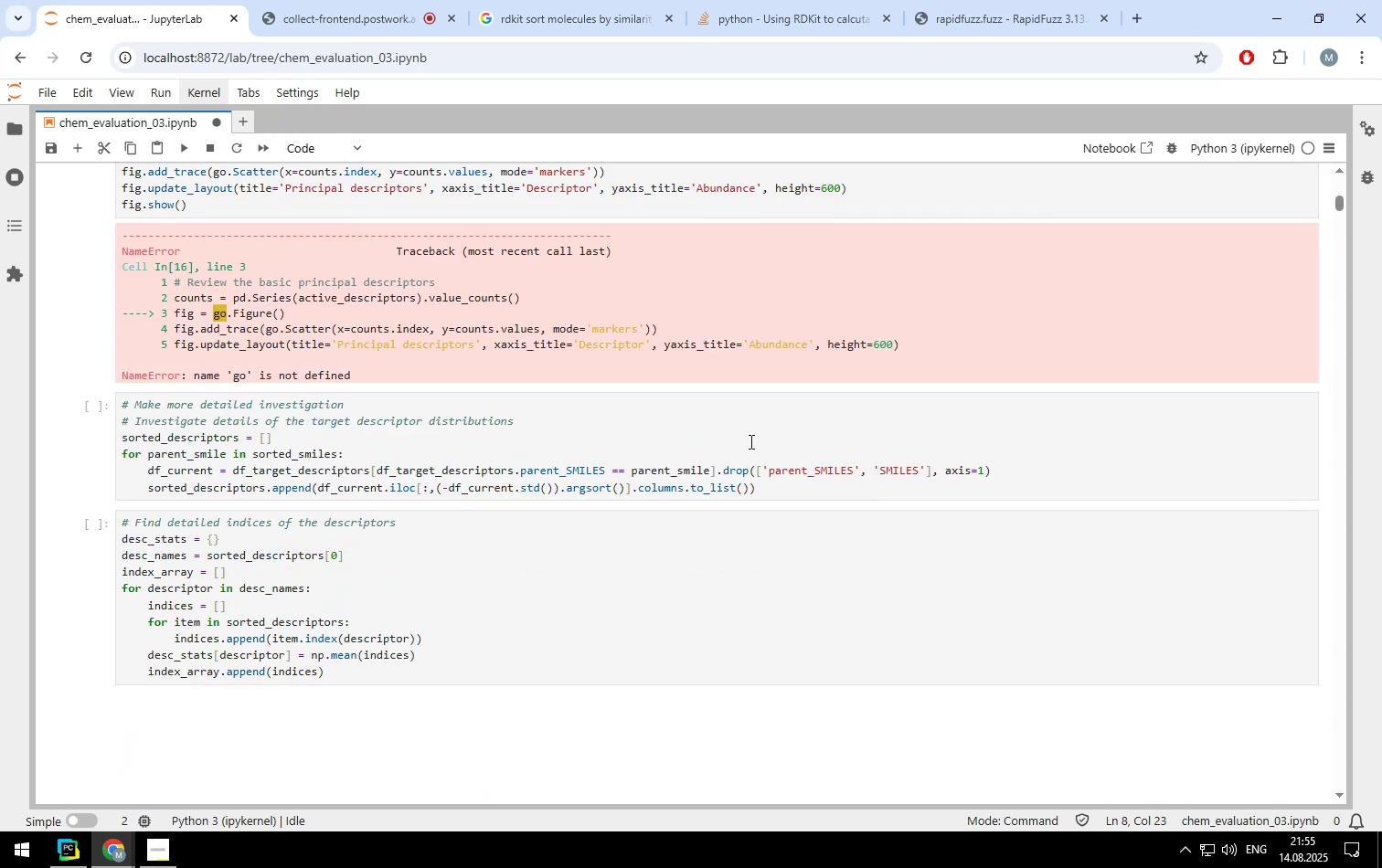 
scroll: coordinate [749, 441], scroll_direction: up, amount: 50.0
 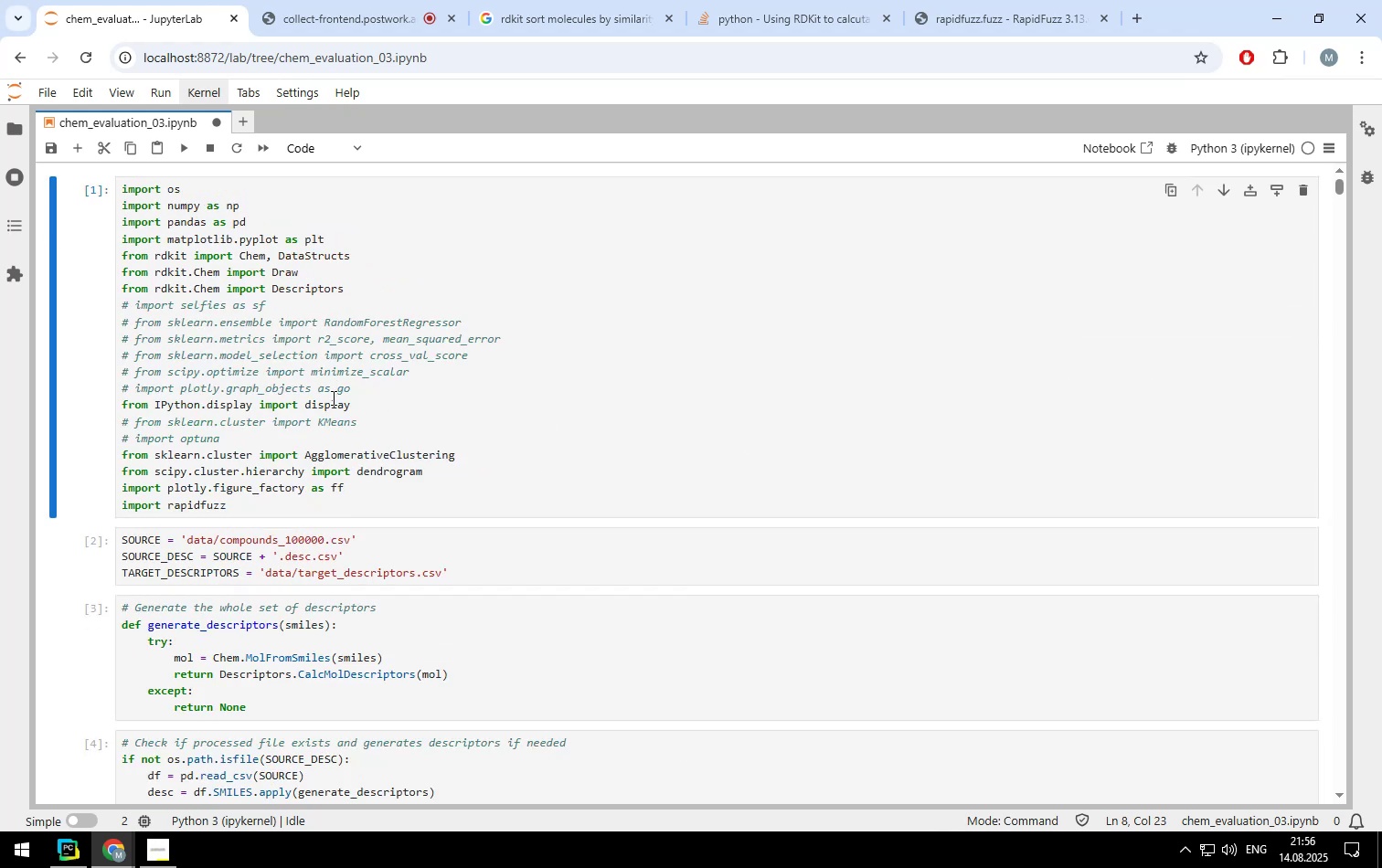 
left_click([332, 394])
 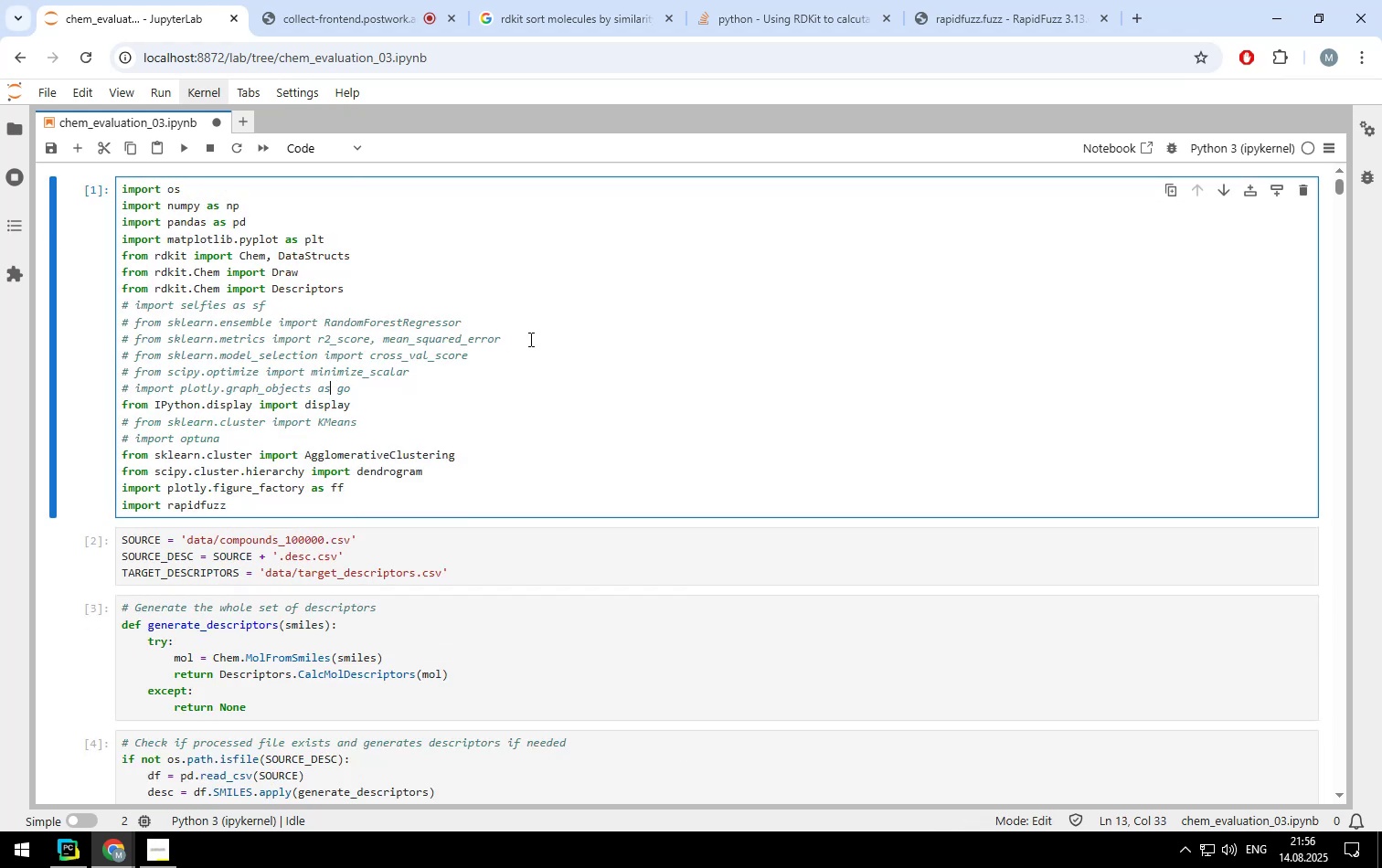 
key(Control+Slash)
 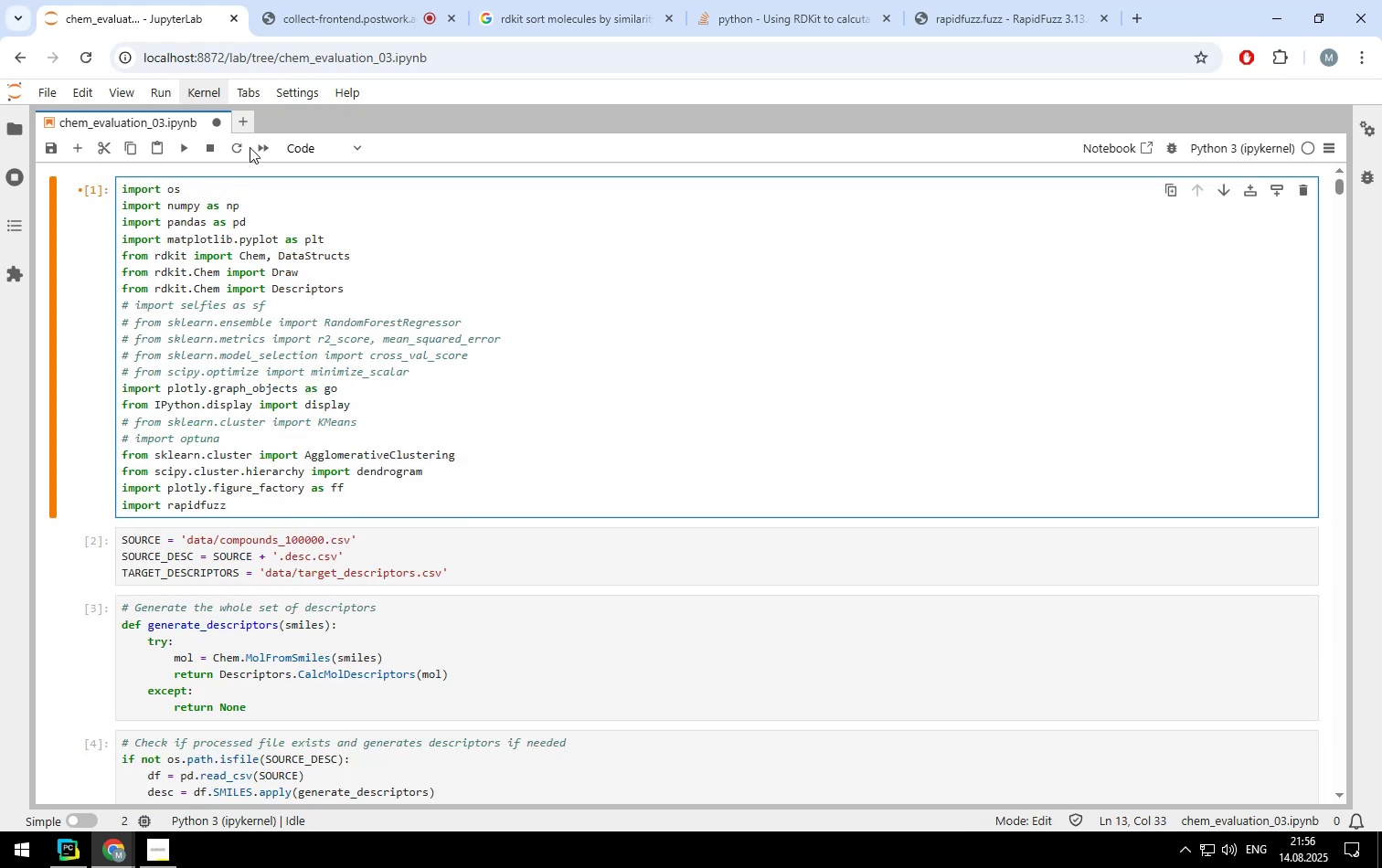 
left_click([265, 148])
 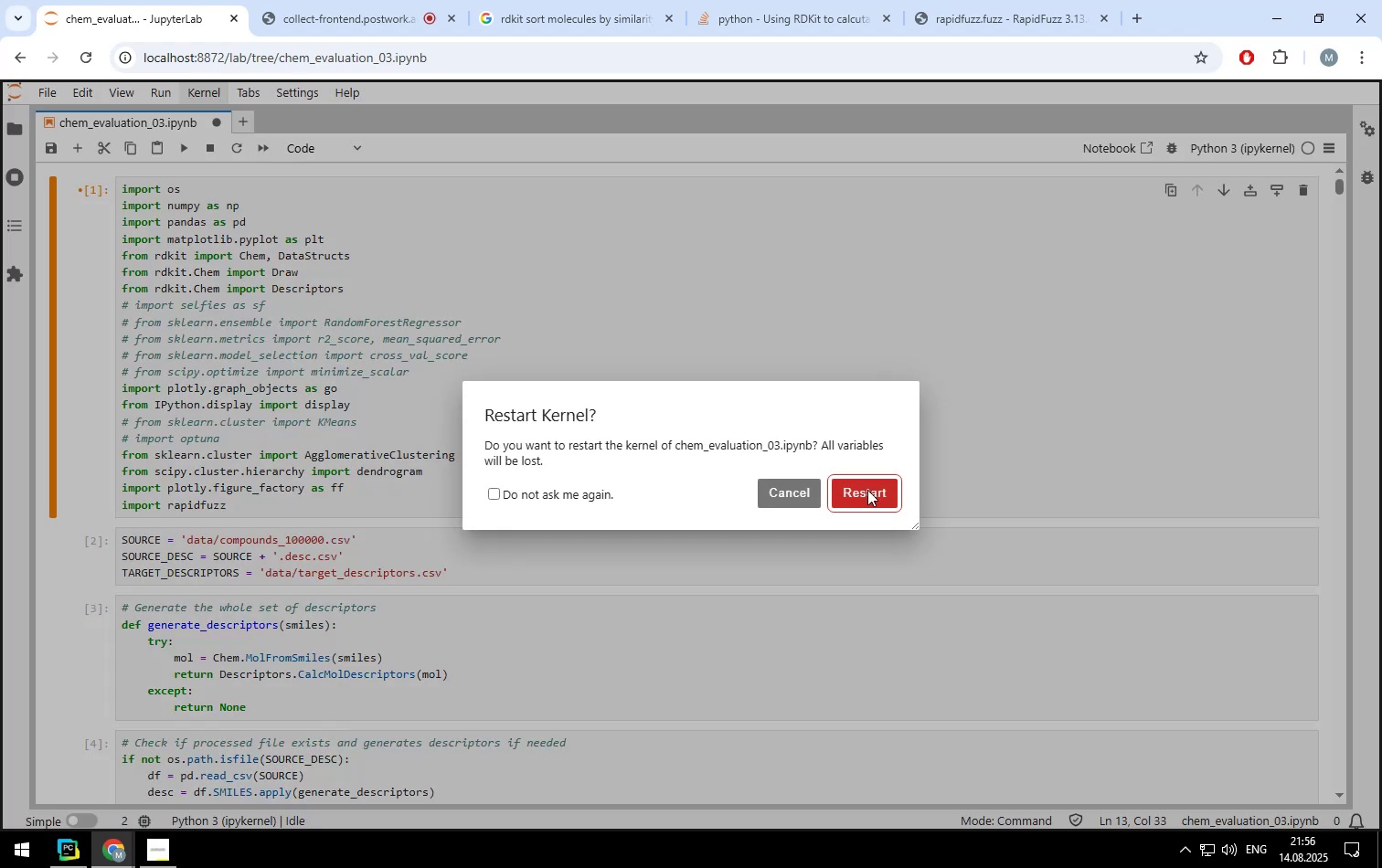 
left_click([845, 491])
 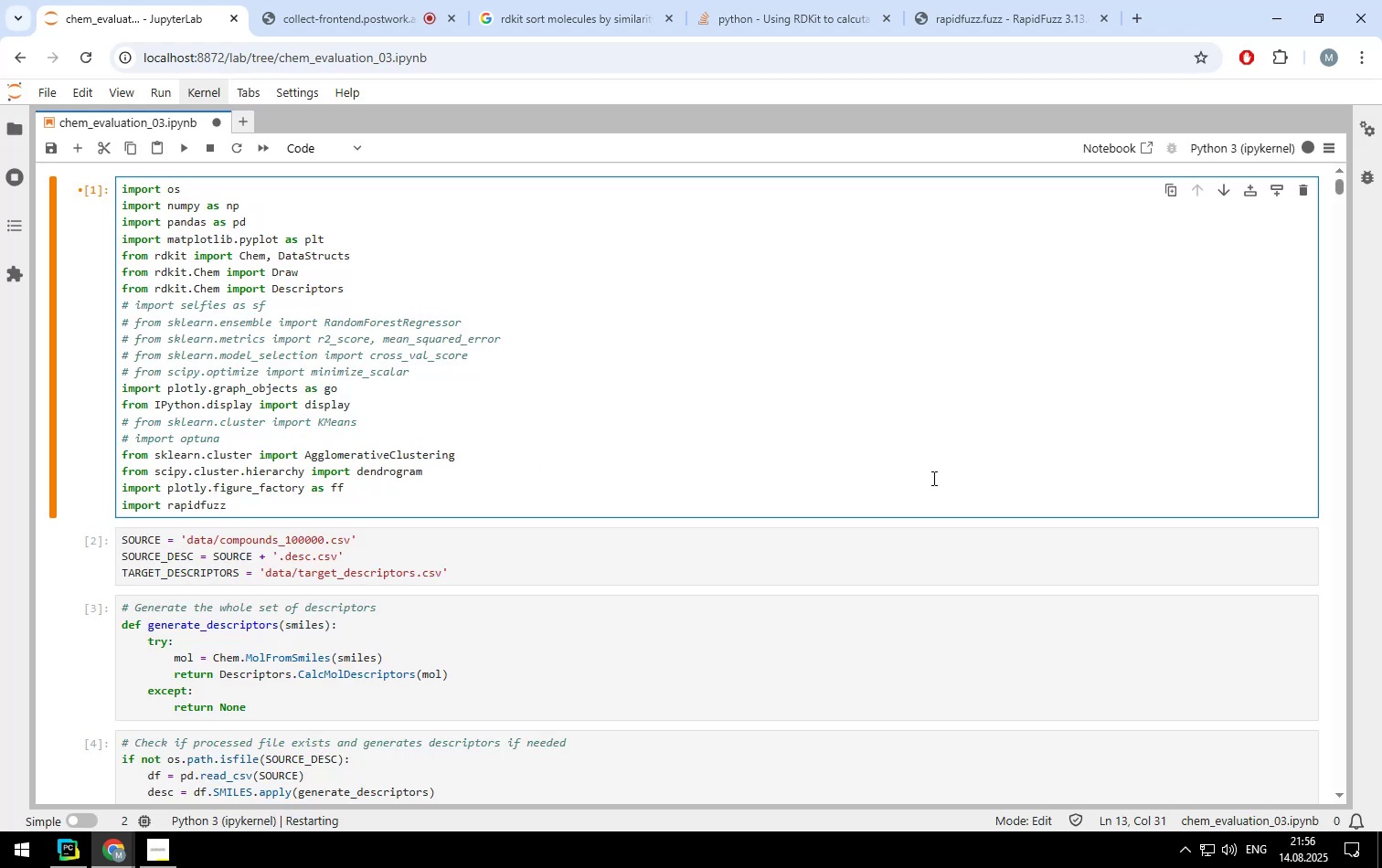 
scroll: coordinate [891, 470], scroll_direction: down, amount: 9.0
 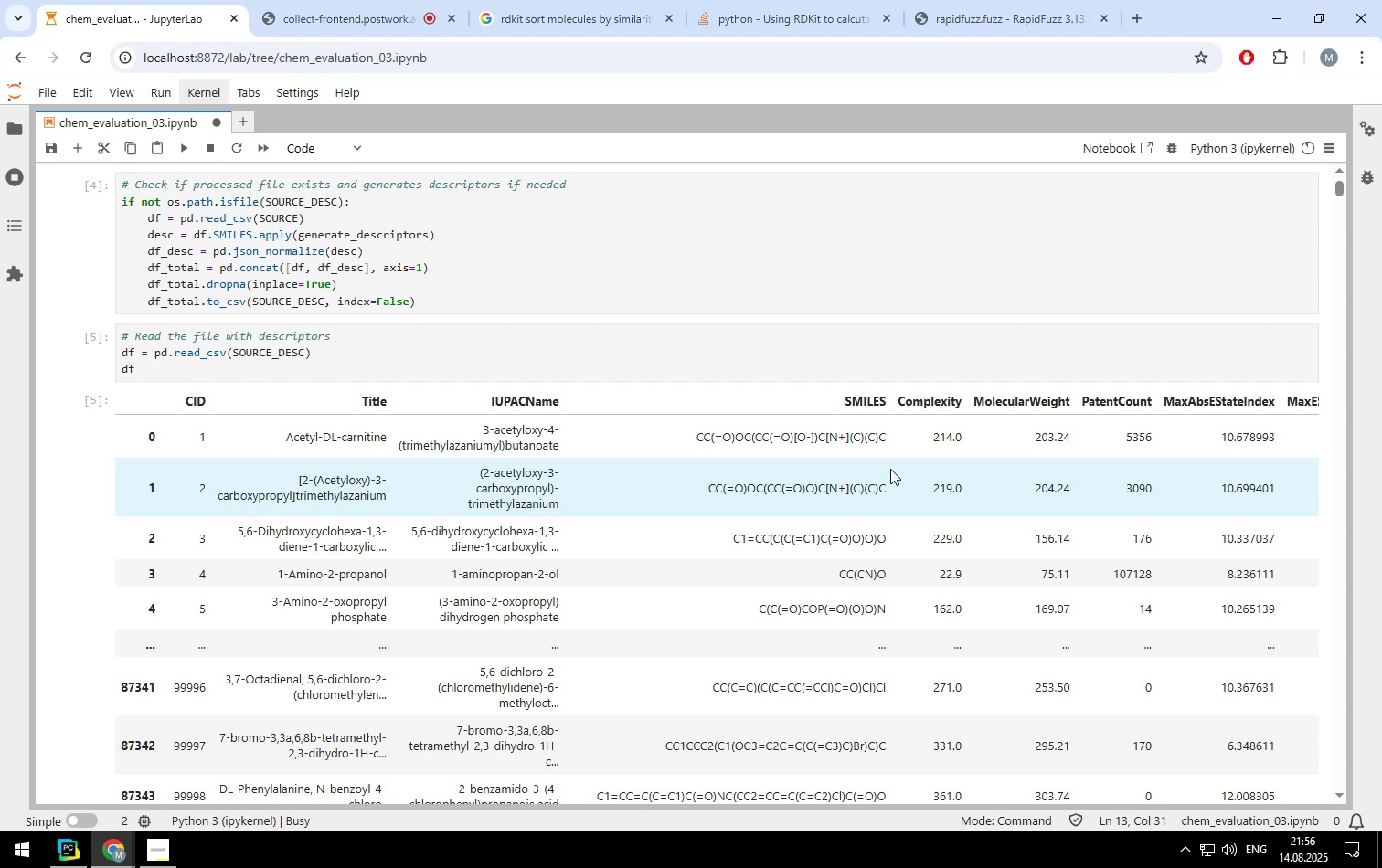 
wait(39.18)
 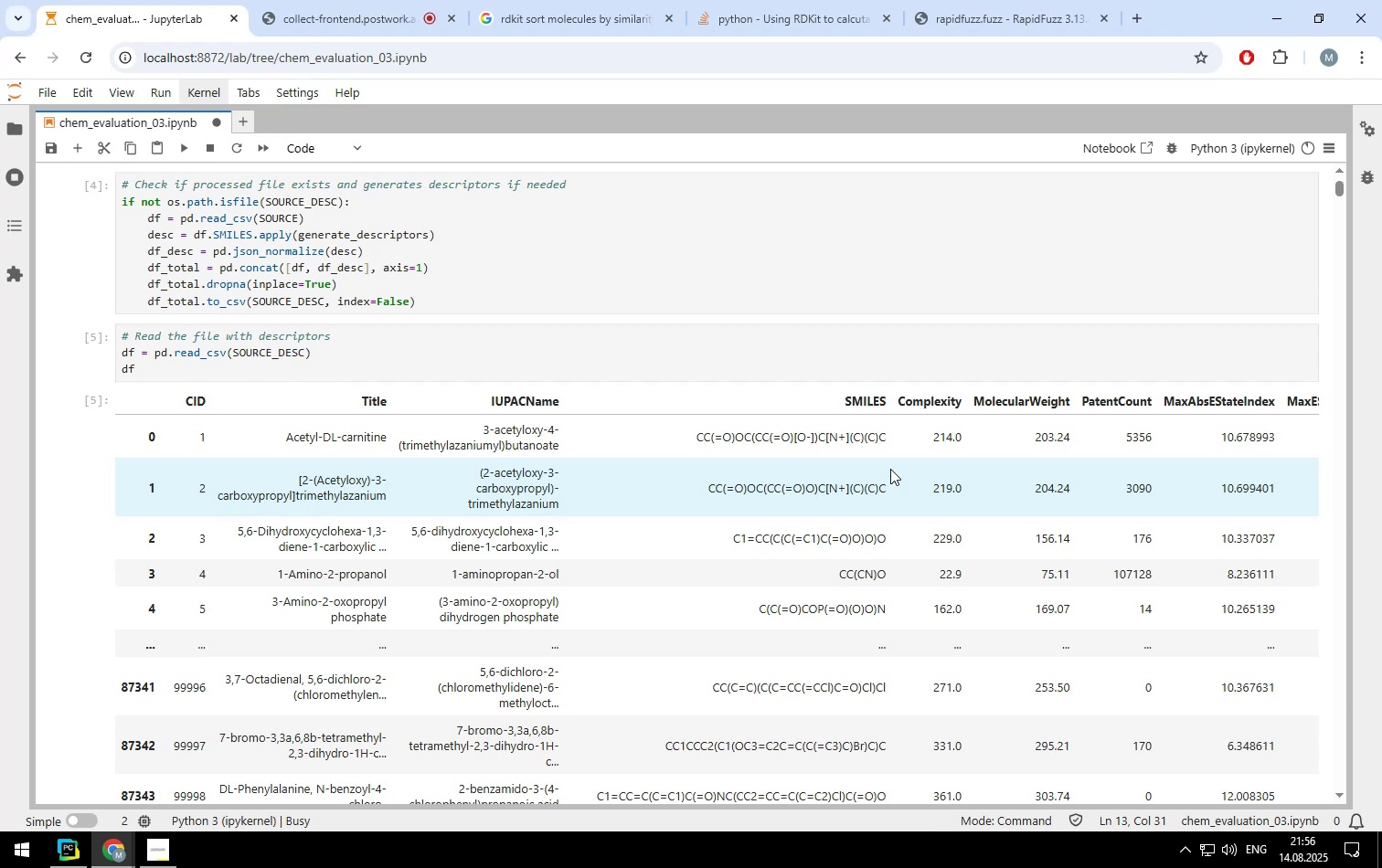 
scroll: coordinate [709, 504], scroll_direction: down, amount: 13.0
 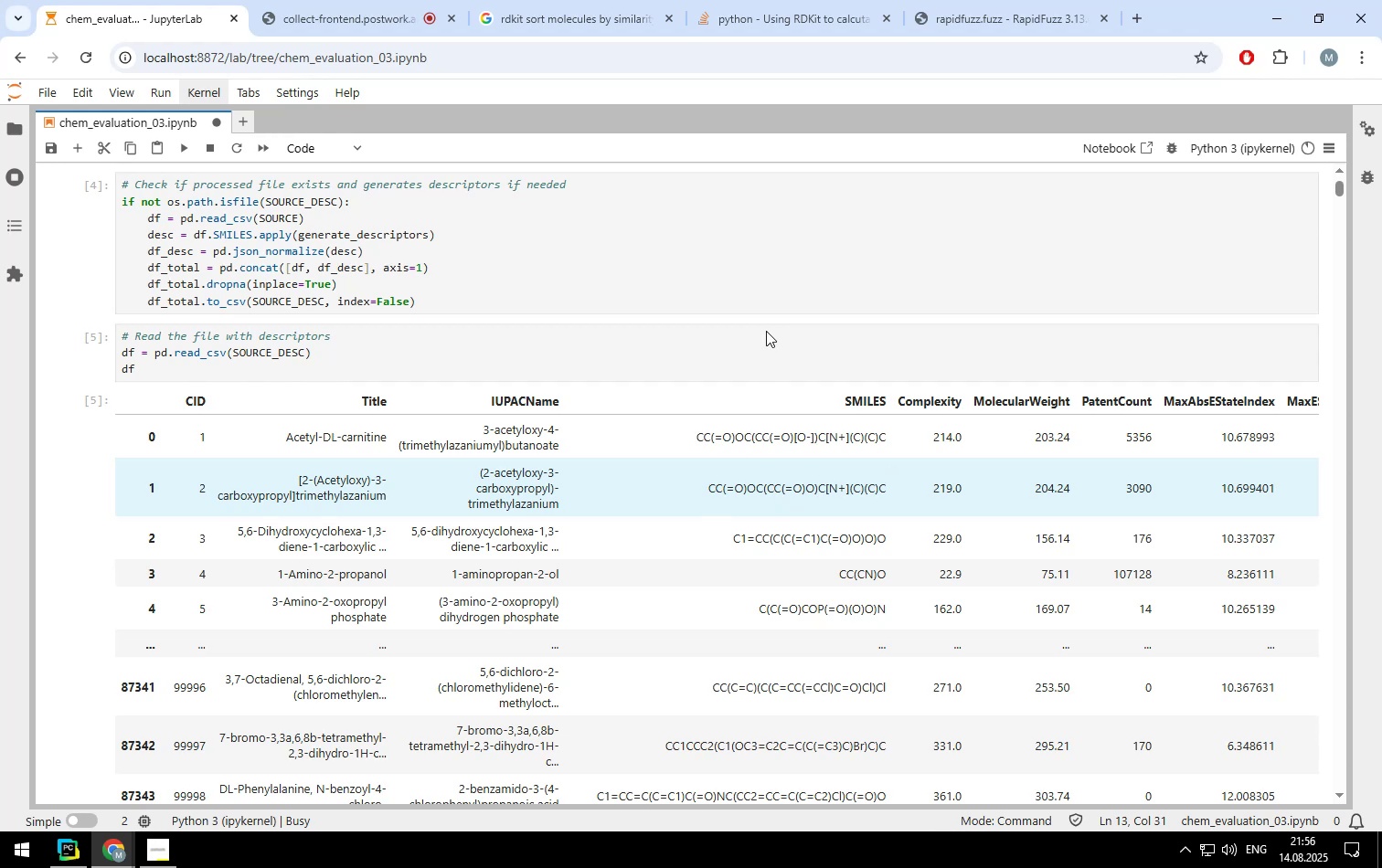 
left_click([766, 331])
 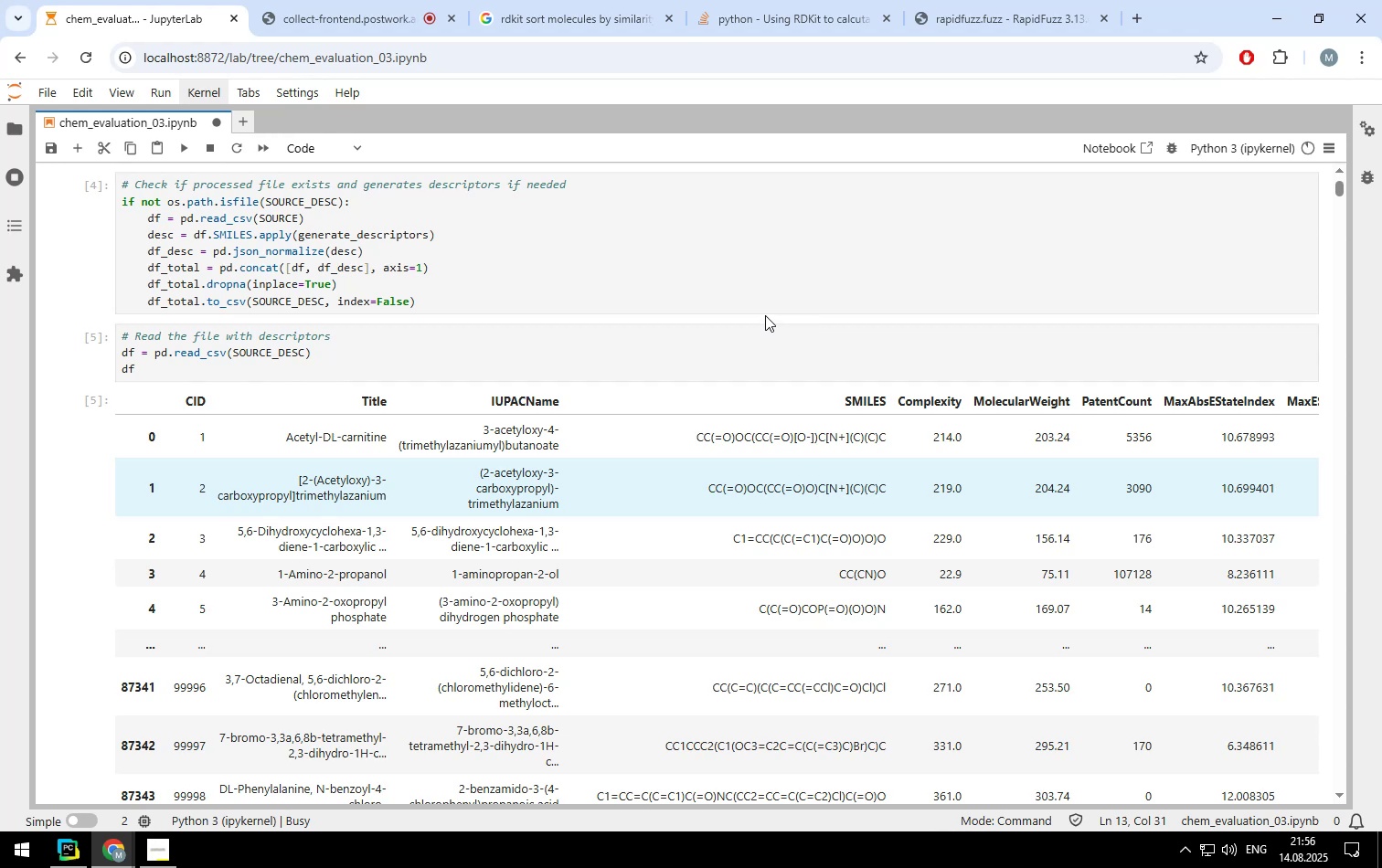 
left_click([765, 315])
 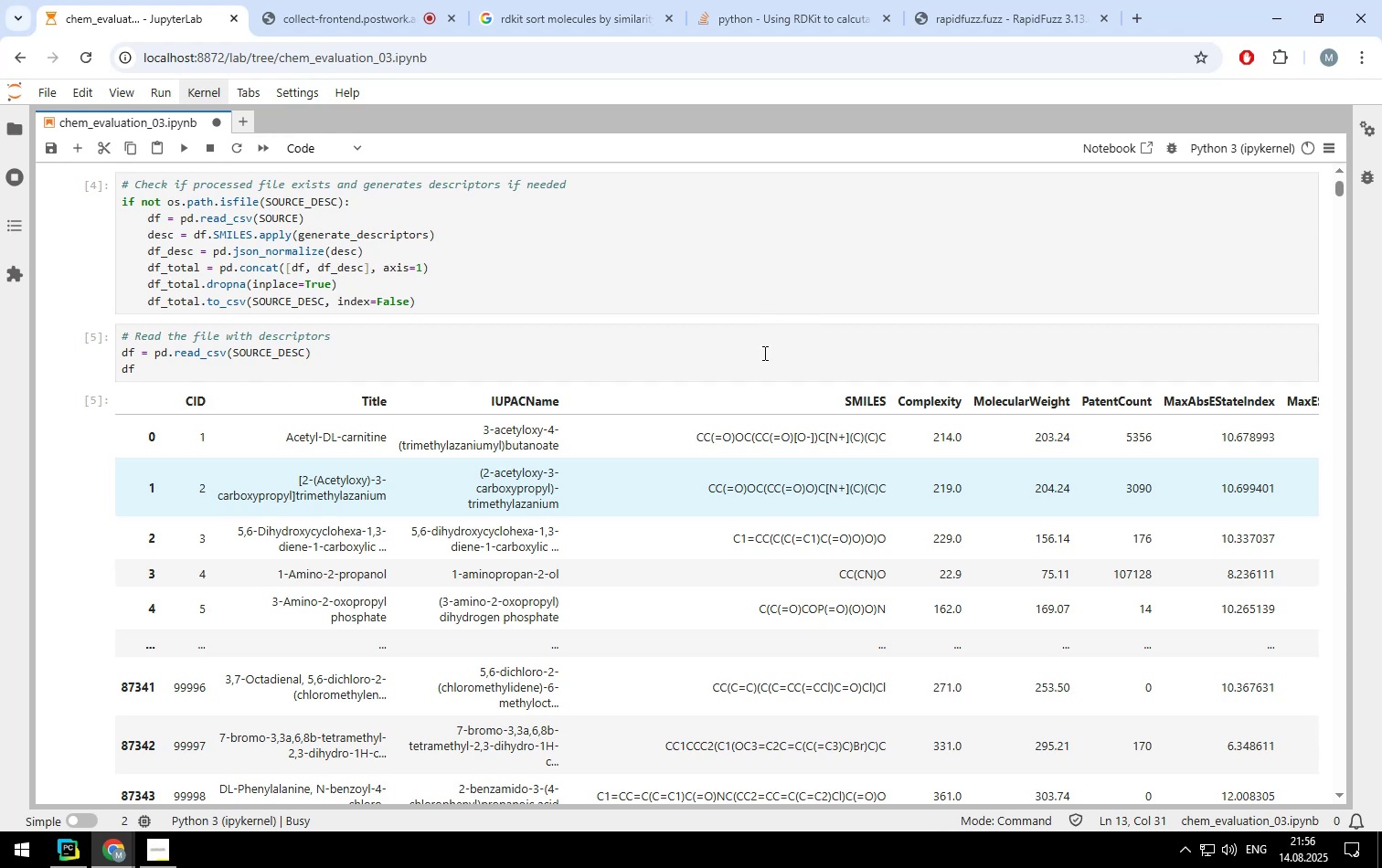 
scroll: coordinate [763, 353], scroll_direction: up, amount: 5.0
 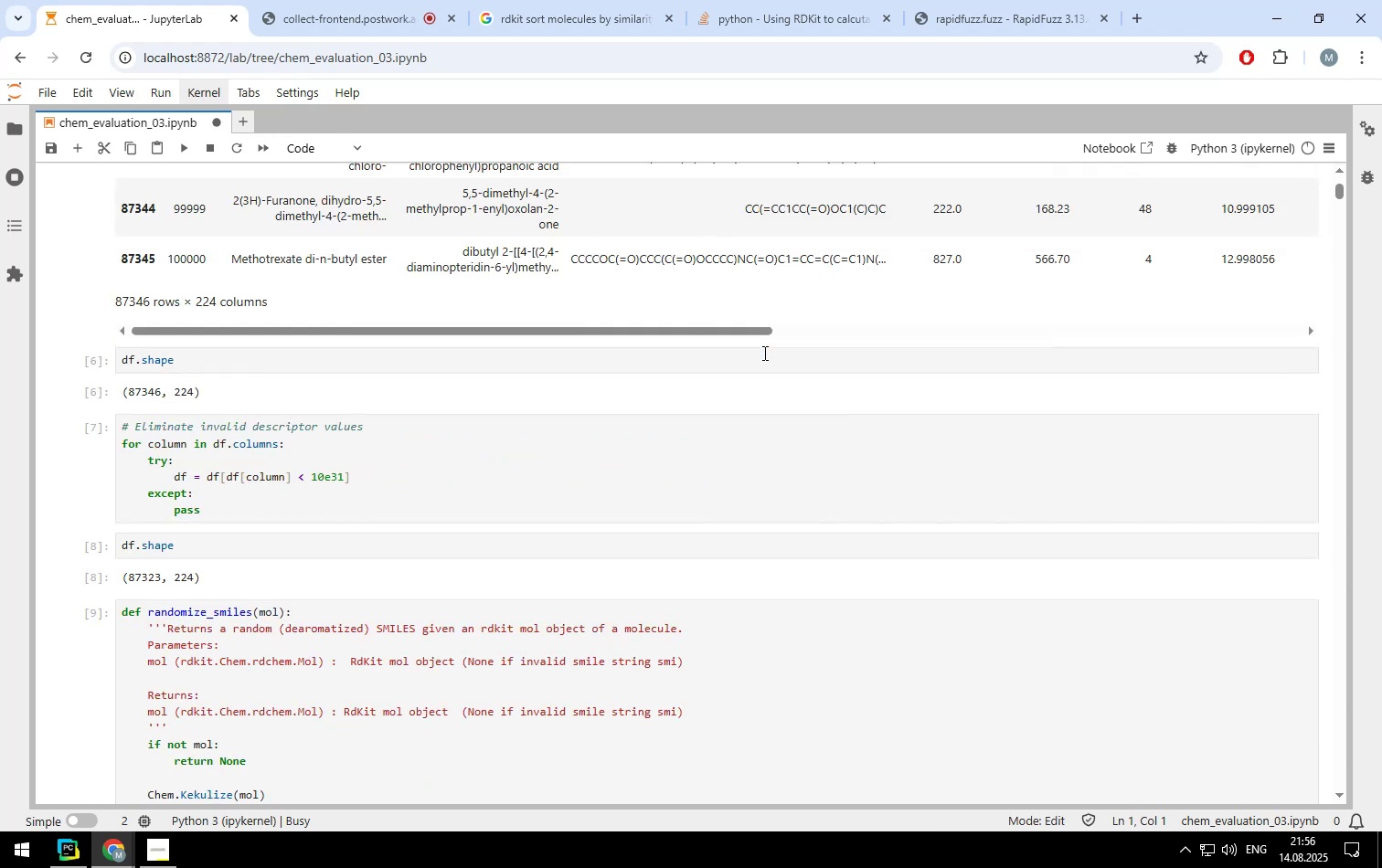 
scroll: coordinate [763, 353], scroll_direction: down, amount: 34.0
 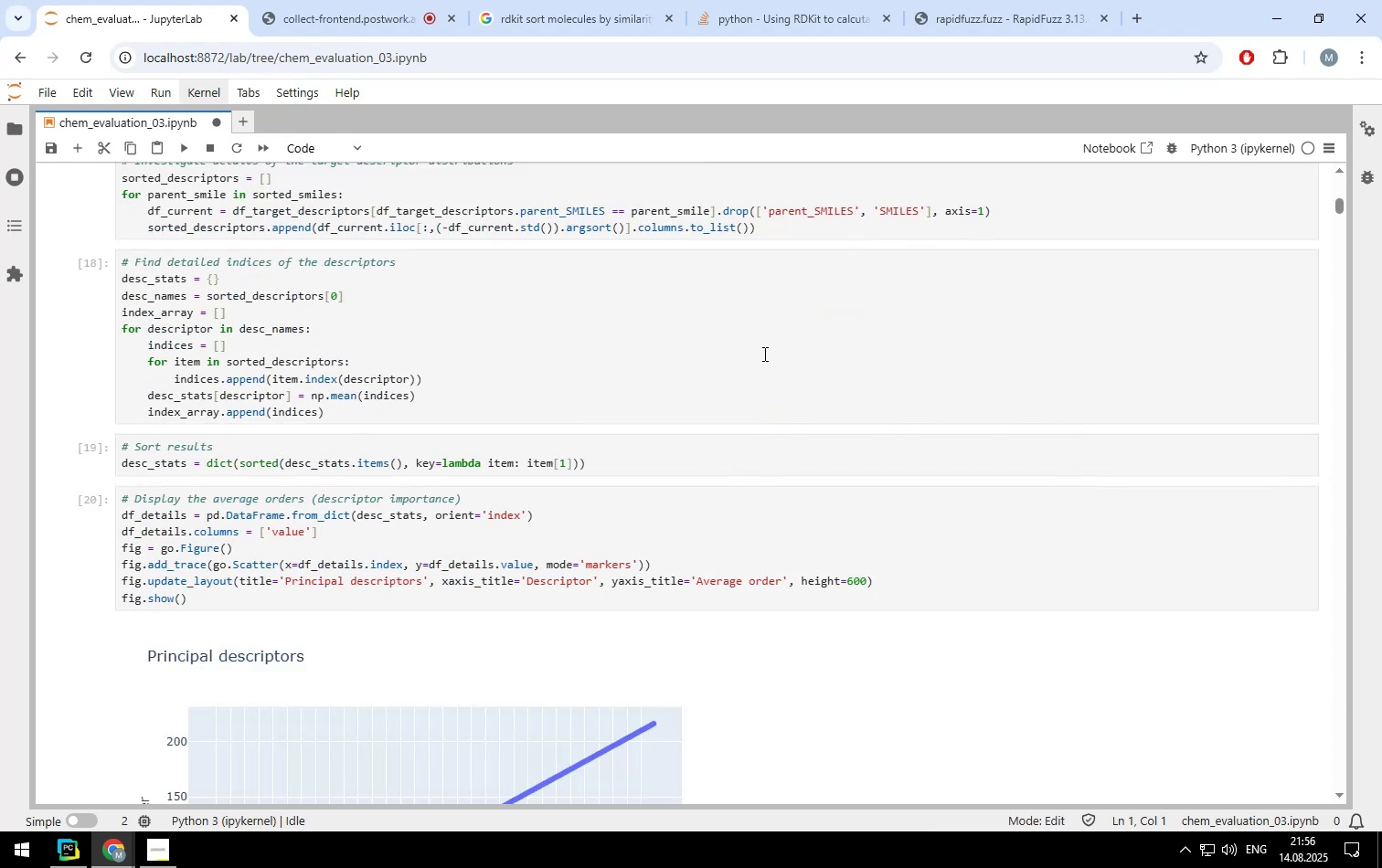 
scroll: coordinate [763, 354], scroll_direction: up, amount: 6.0
 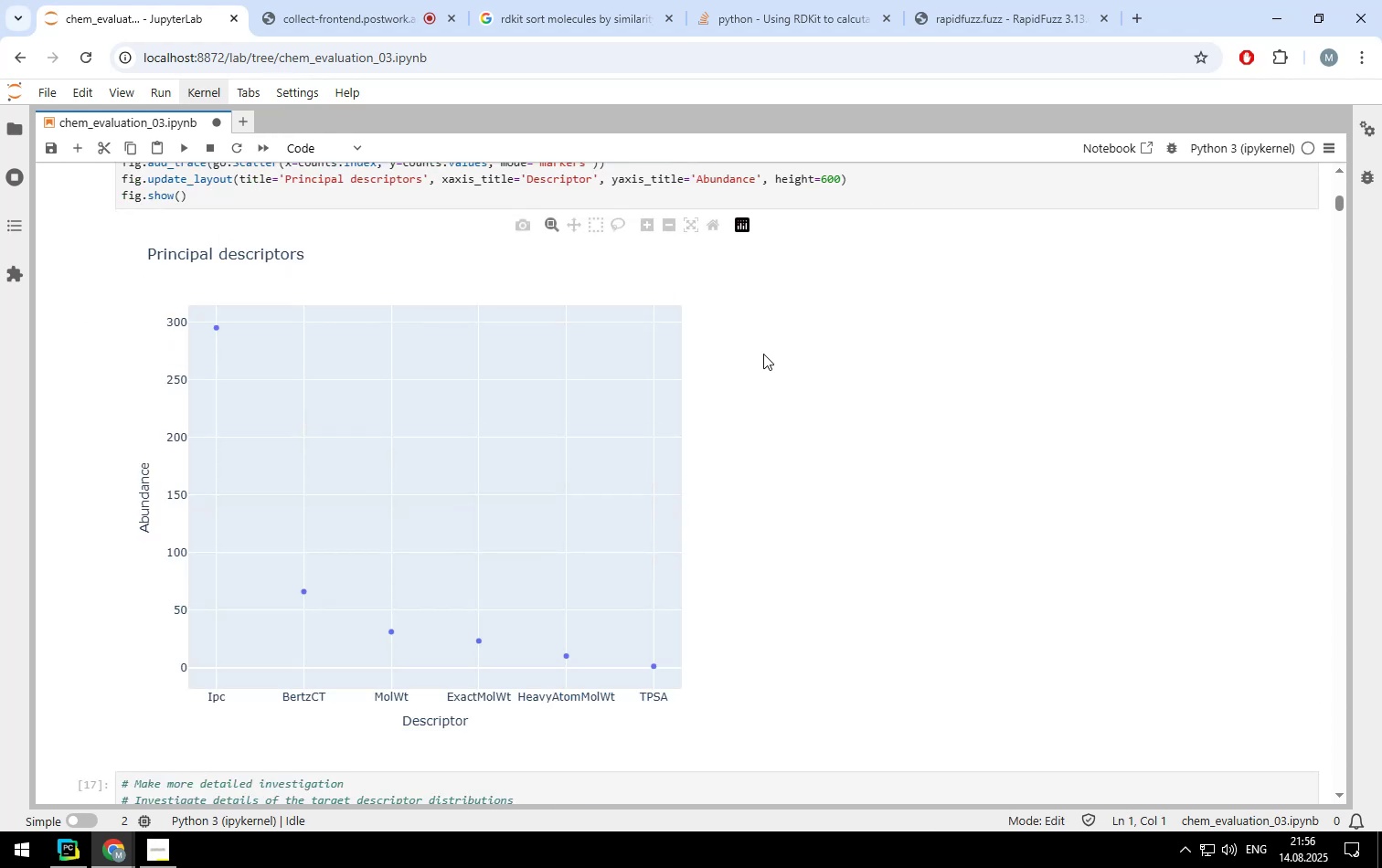 
scroll: coordinate [762, 354], scroll_direction: down, amount: 16.0
 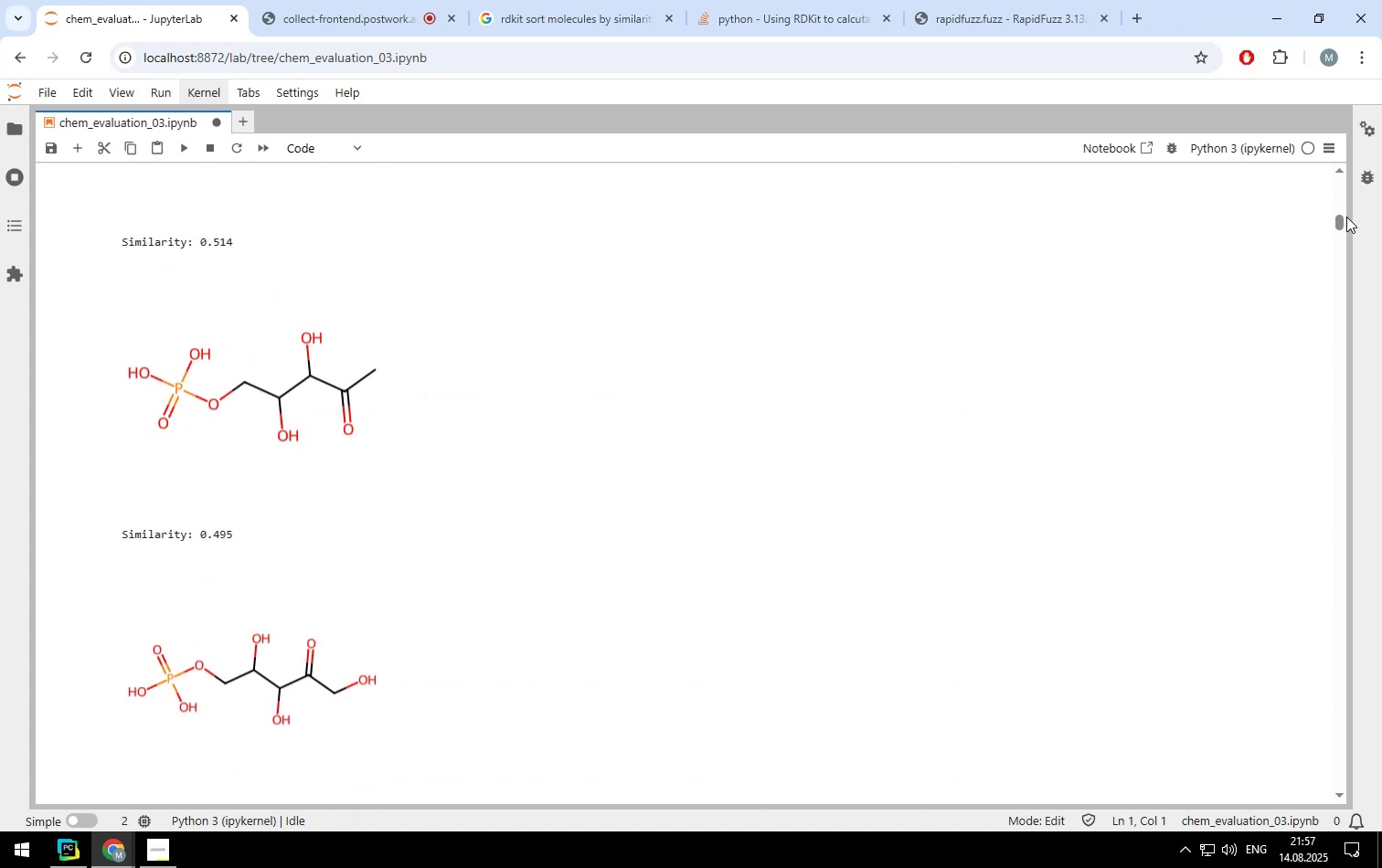 
left_click_drag(start_coordinate=[1337, 219], to_coordinate=[1334, 292])
 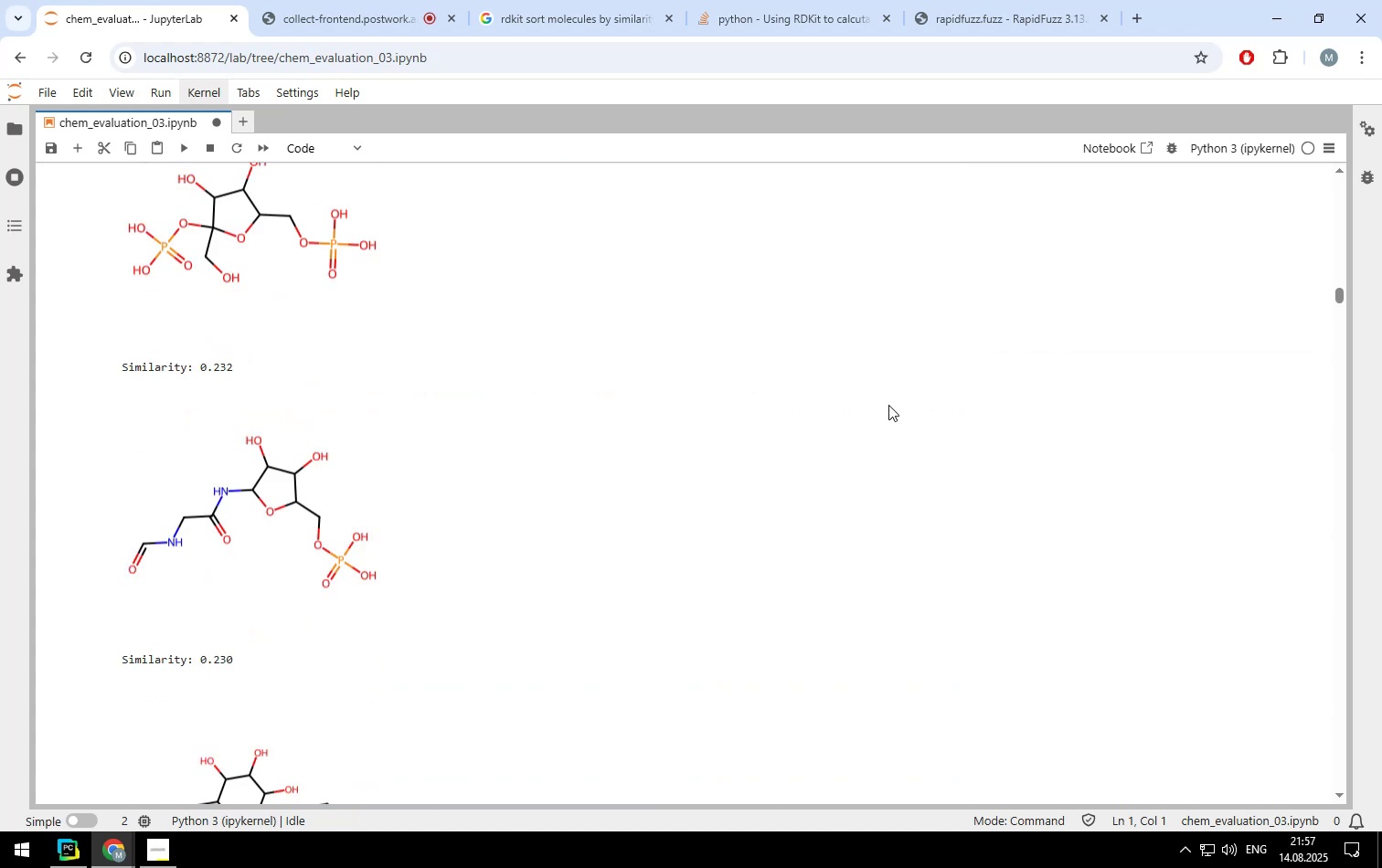 
left_click([888, 405])
 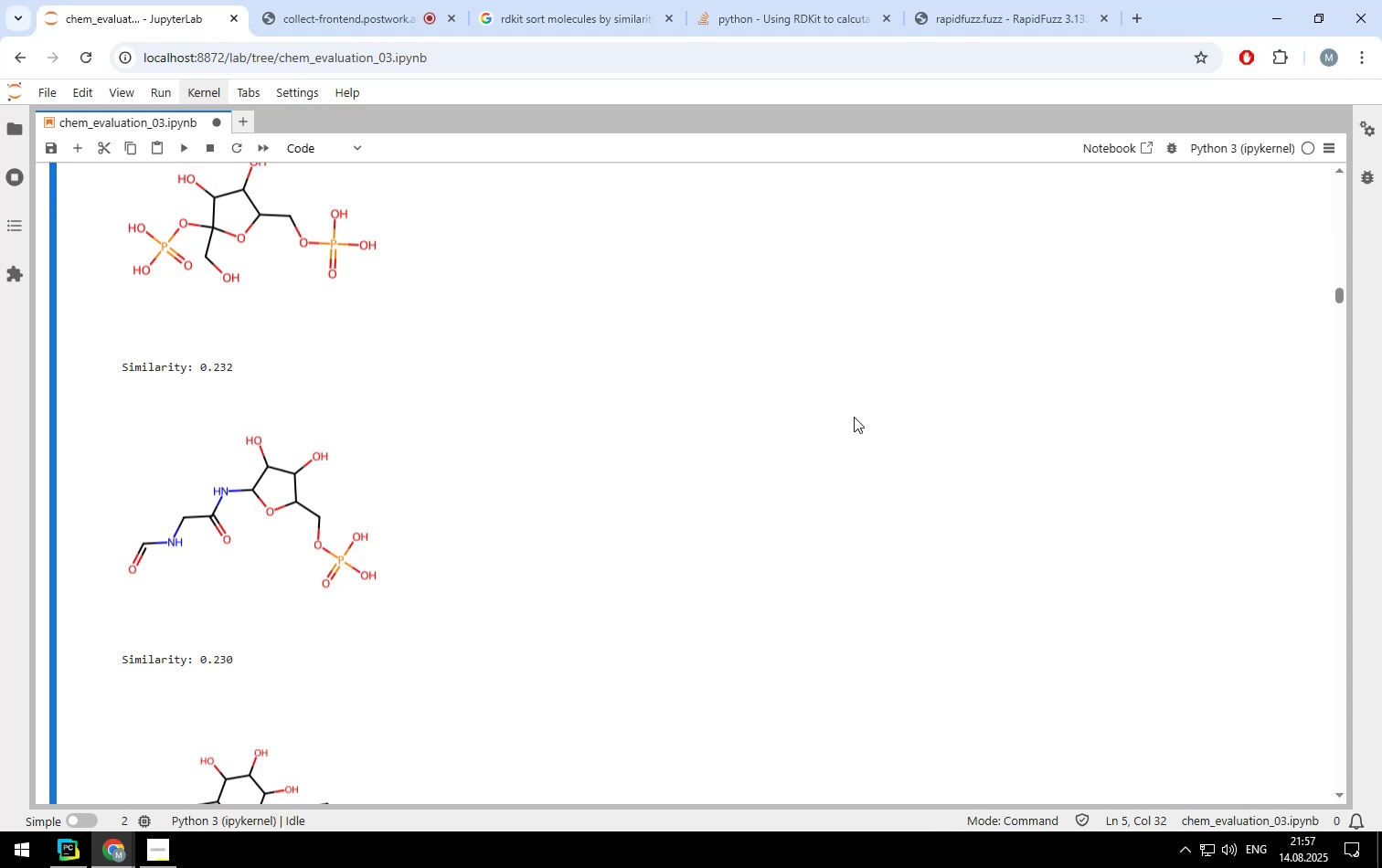 
scroll: coordinate [854, 417], scroll_direction: down, amount: 4.0
 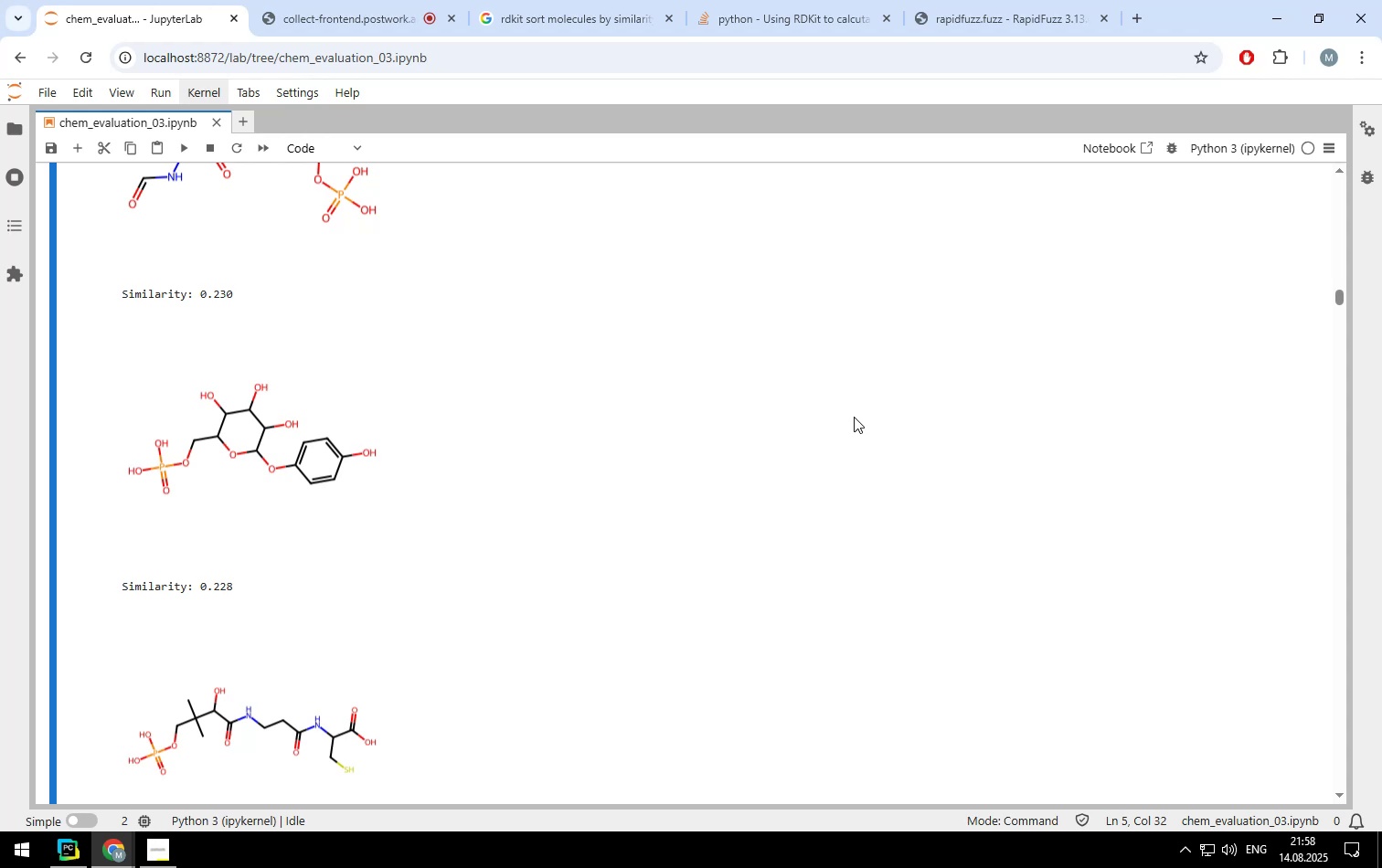 
wait(63.56)
 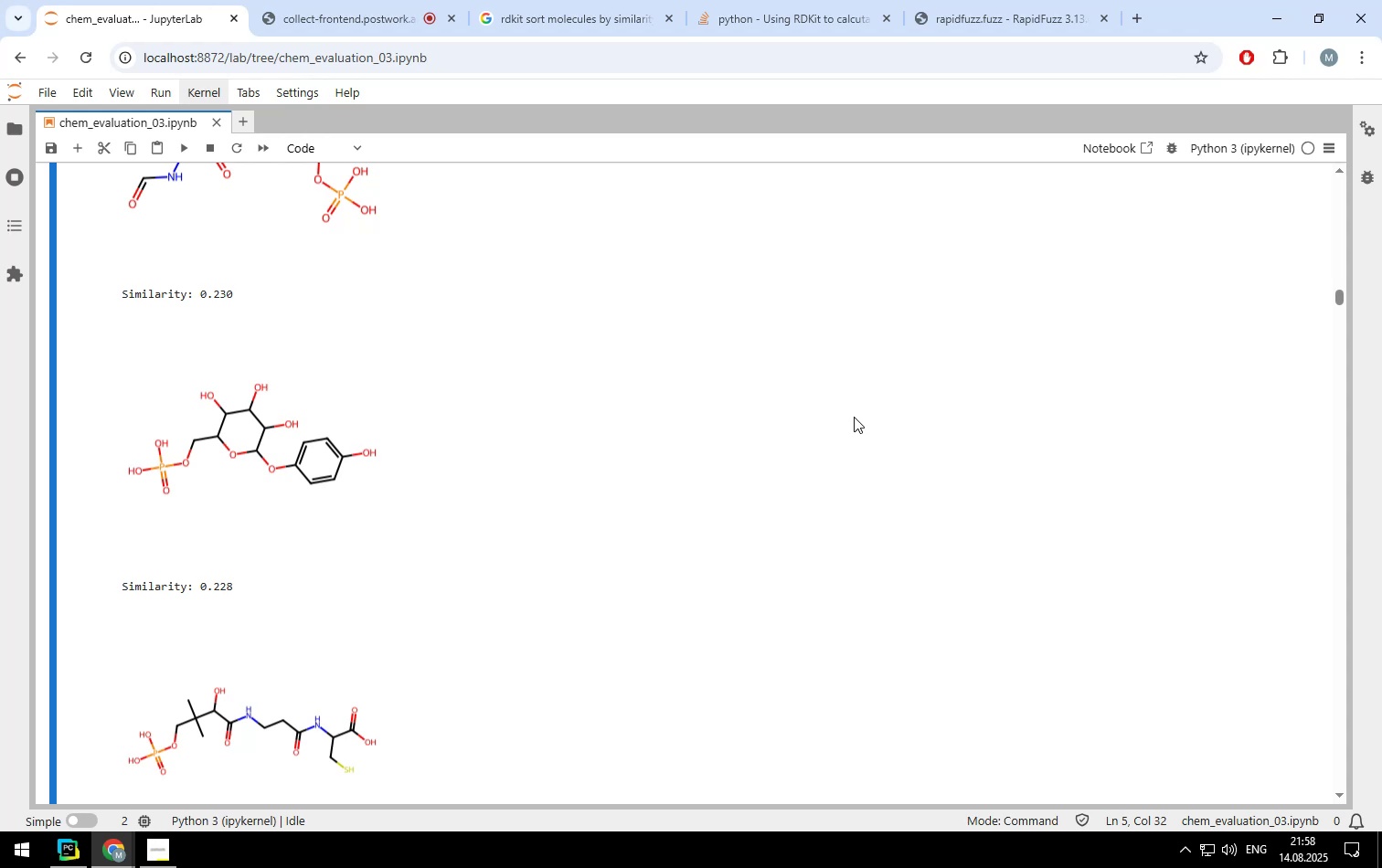 
scroll: coordinate [854, 417], scroll_direction: down, amount: 36.0
 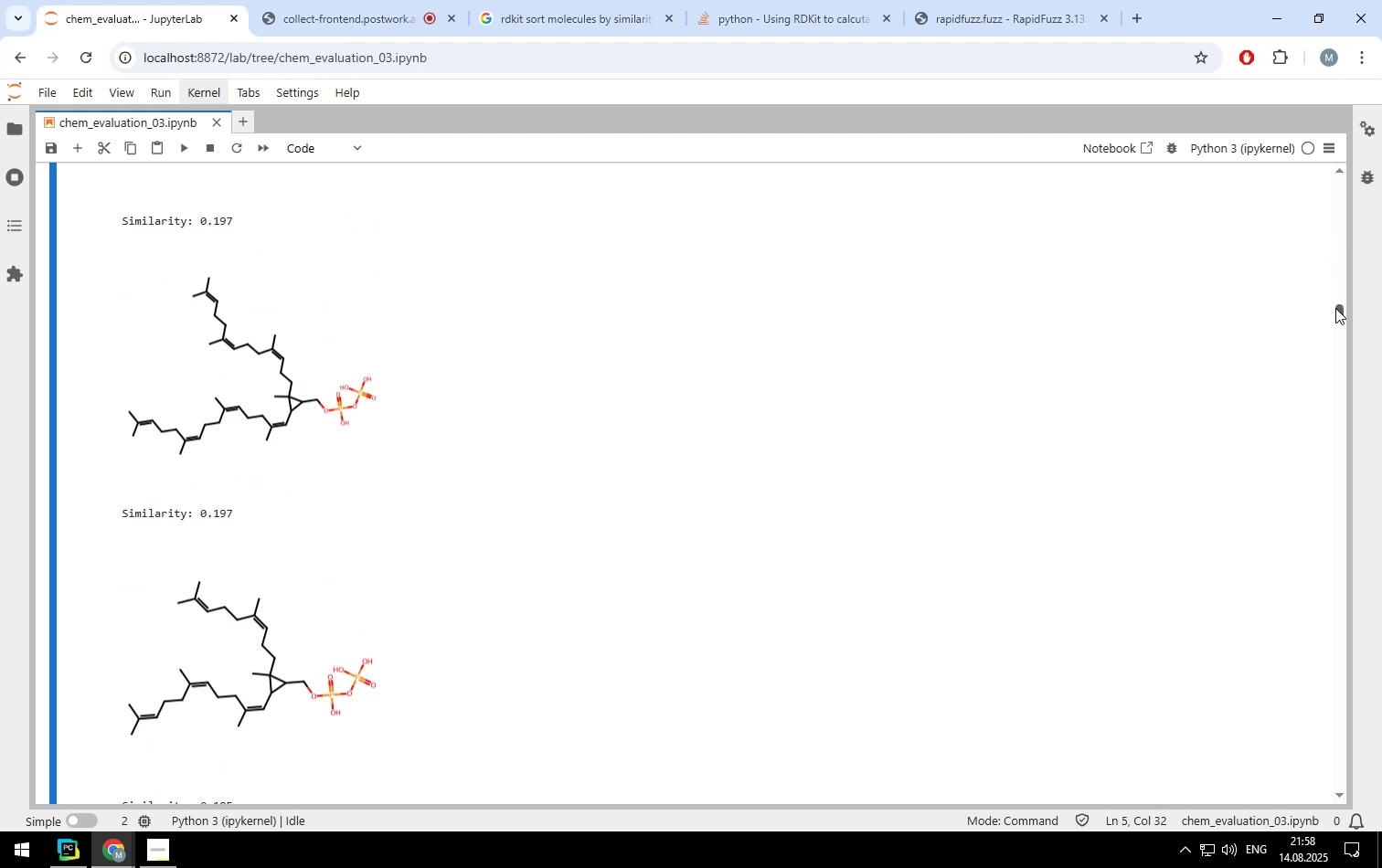 
left_click_drag(start_coordinate=[1336, 309], to_coordinate=[1334, 191])
 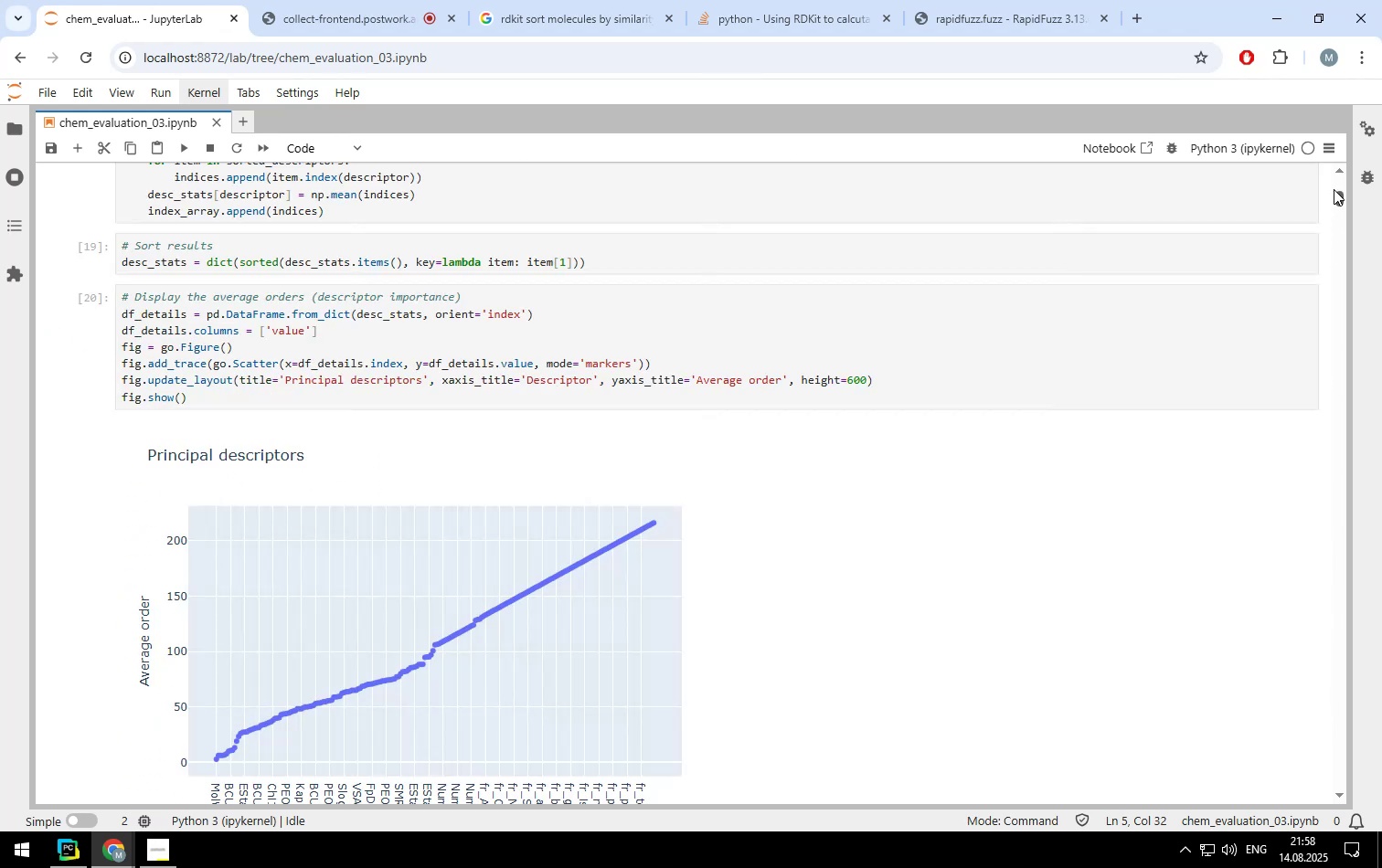 
left_click_drag(start_coordinate=[1332, 178], to_coordinate=[1332, 171])
 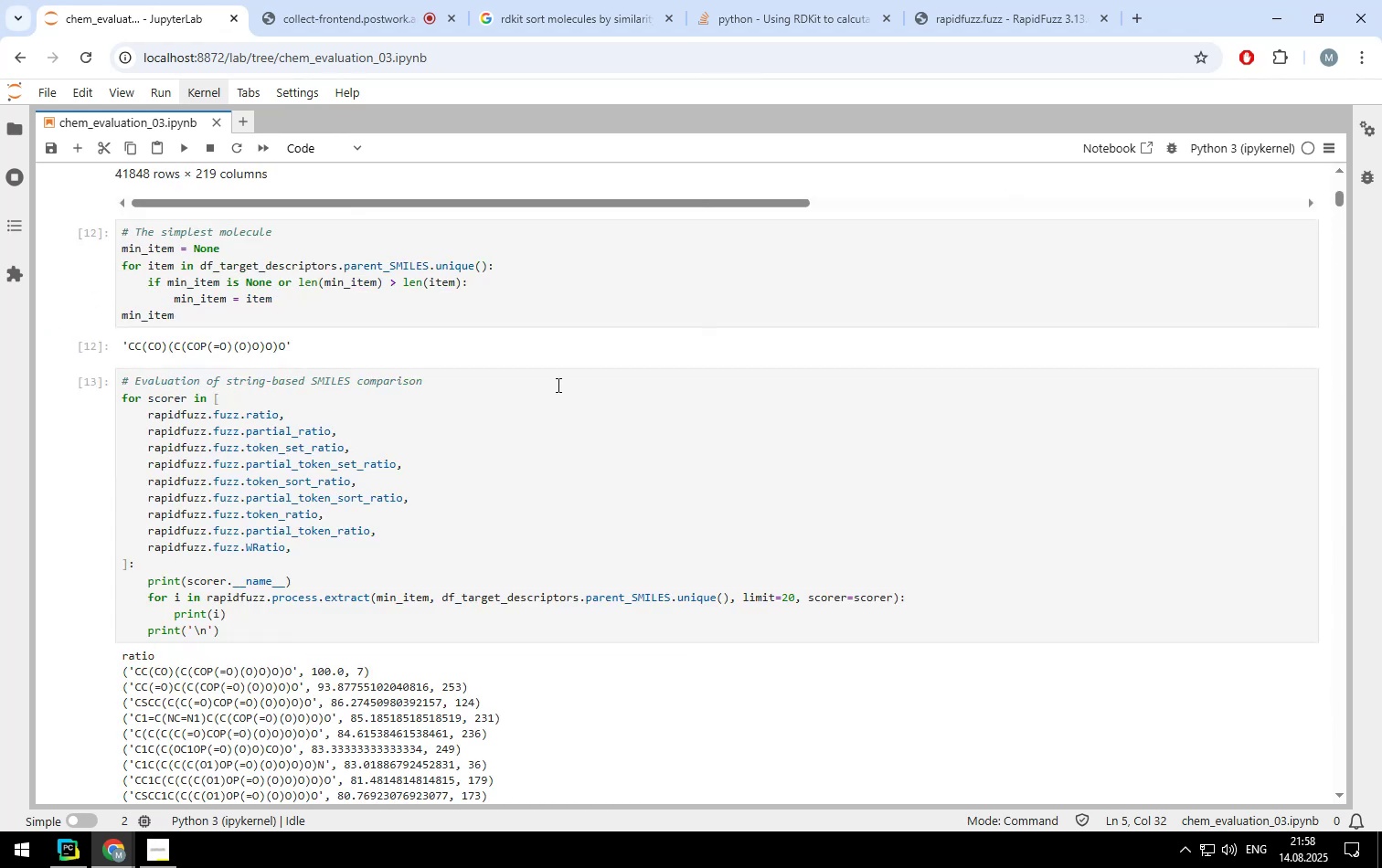 
scroll: coordinate [557, 385], scroll_direction: up, amount: 5.0
 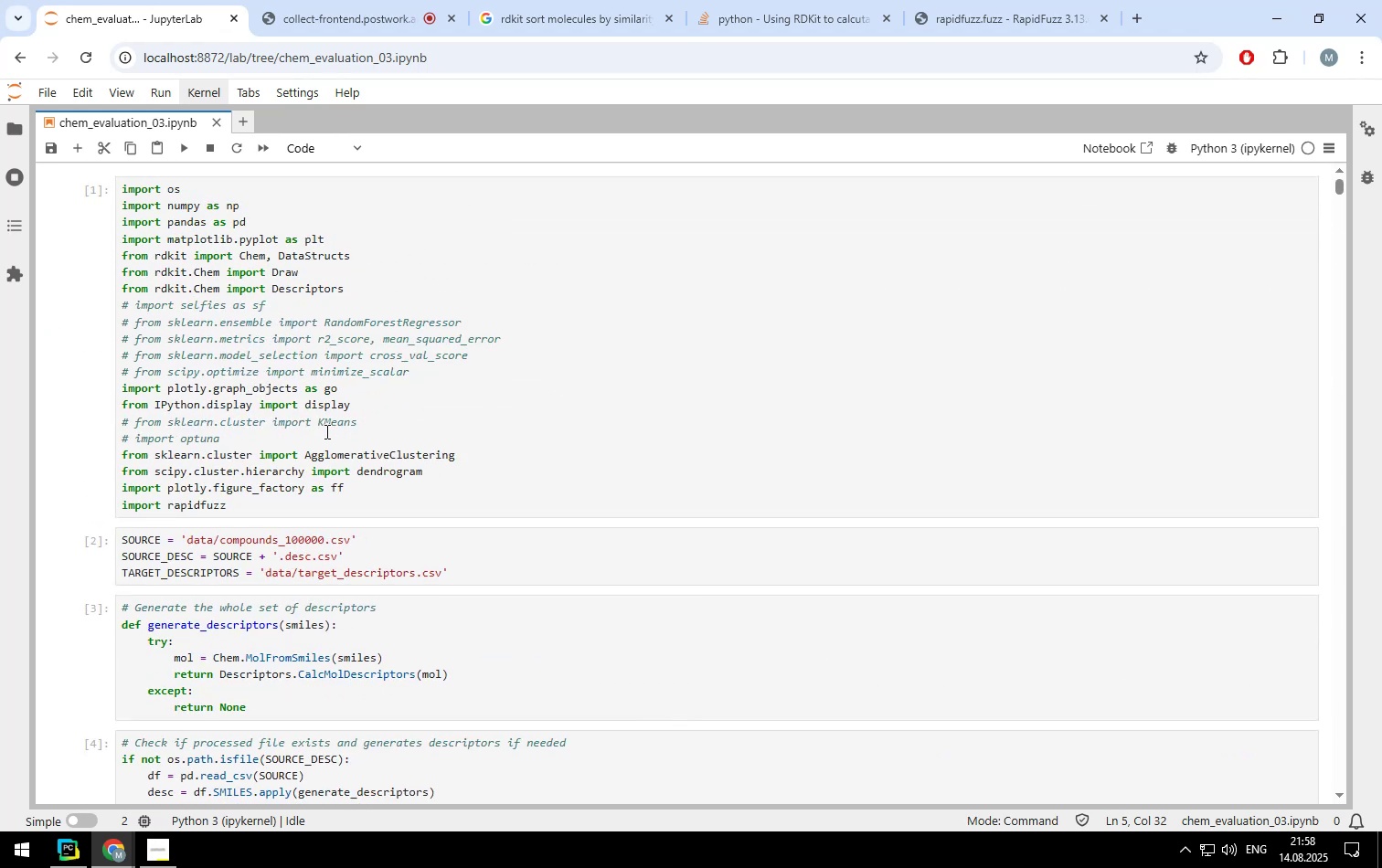 
left_click_drag(start_coordinate=[374, 425], to_coordinate=[115, 418])
 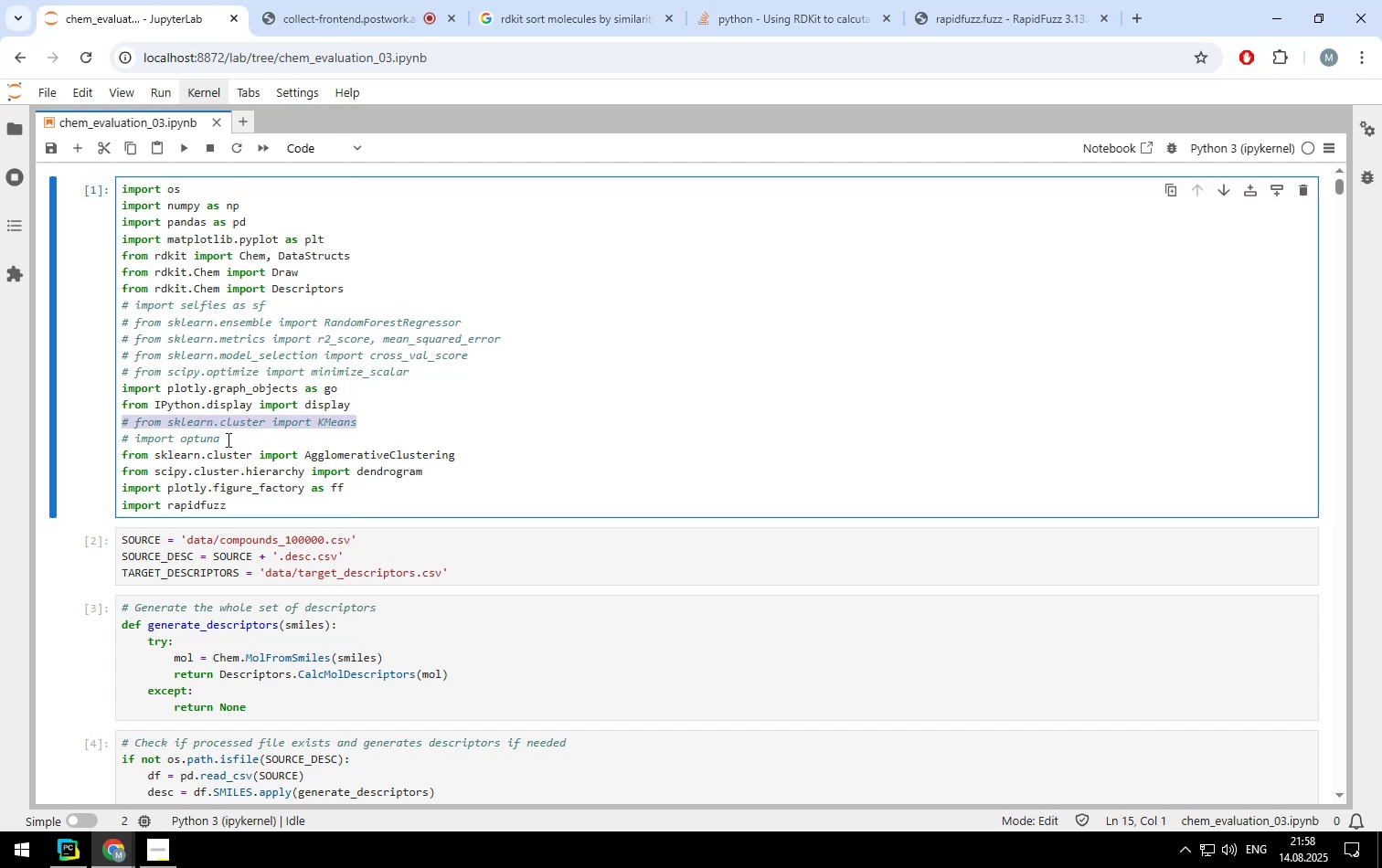 
left_click([227, 439])
 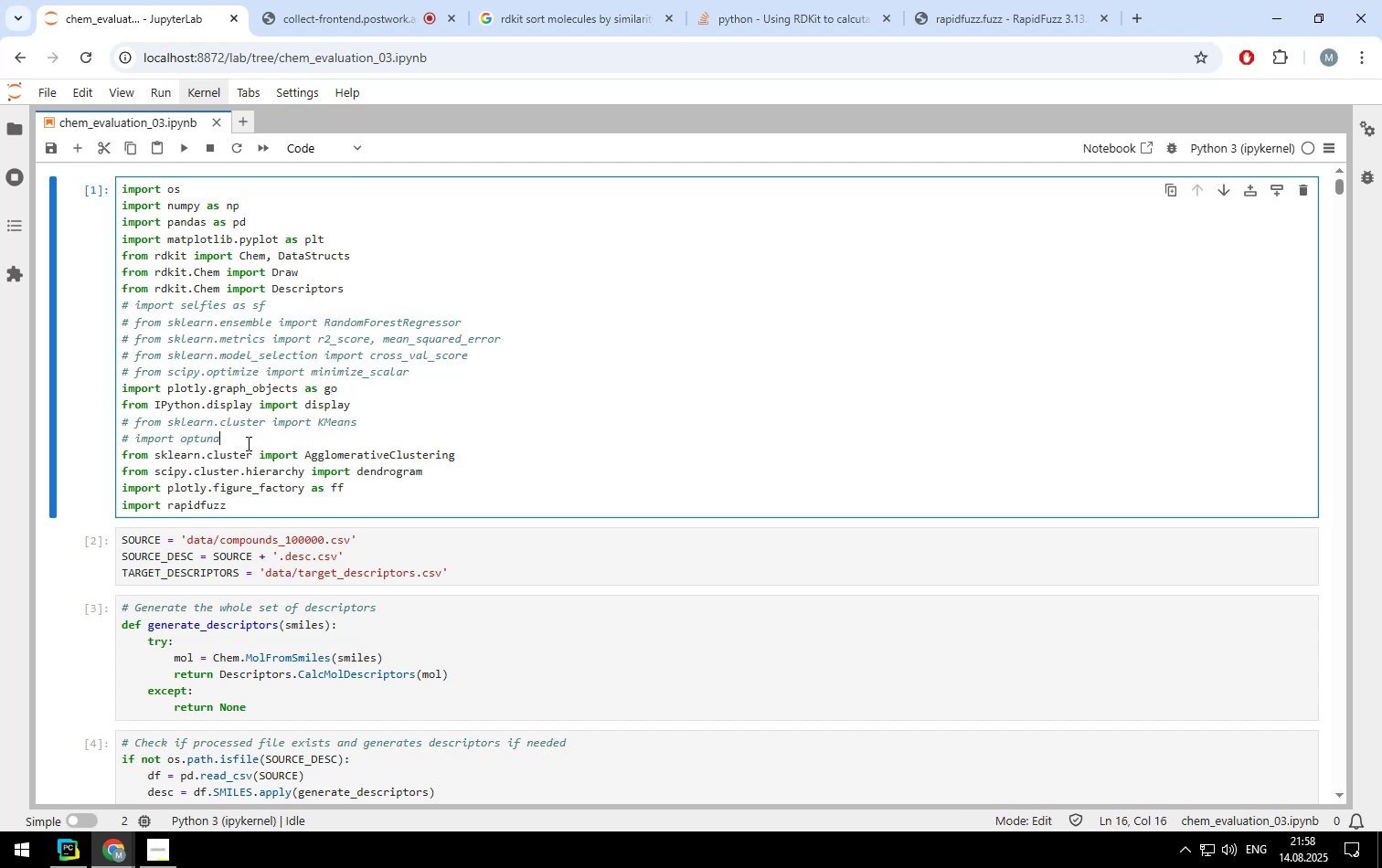 
left_click_drag(start_coordinate=[247, 443], to_coordinate=[67, 415])
 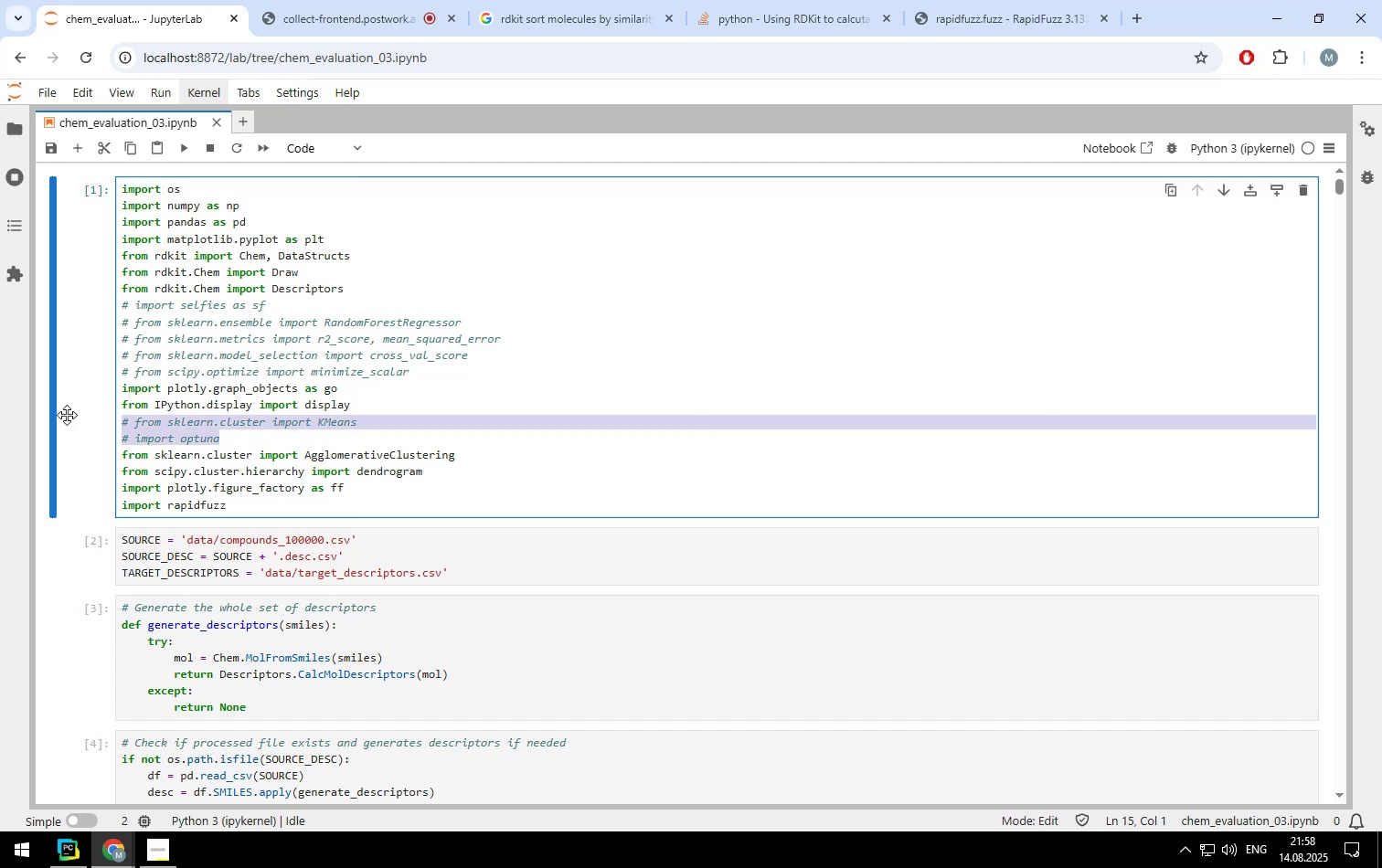 
key(Backspace)
 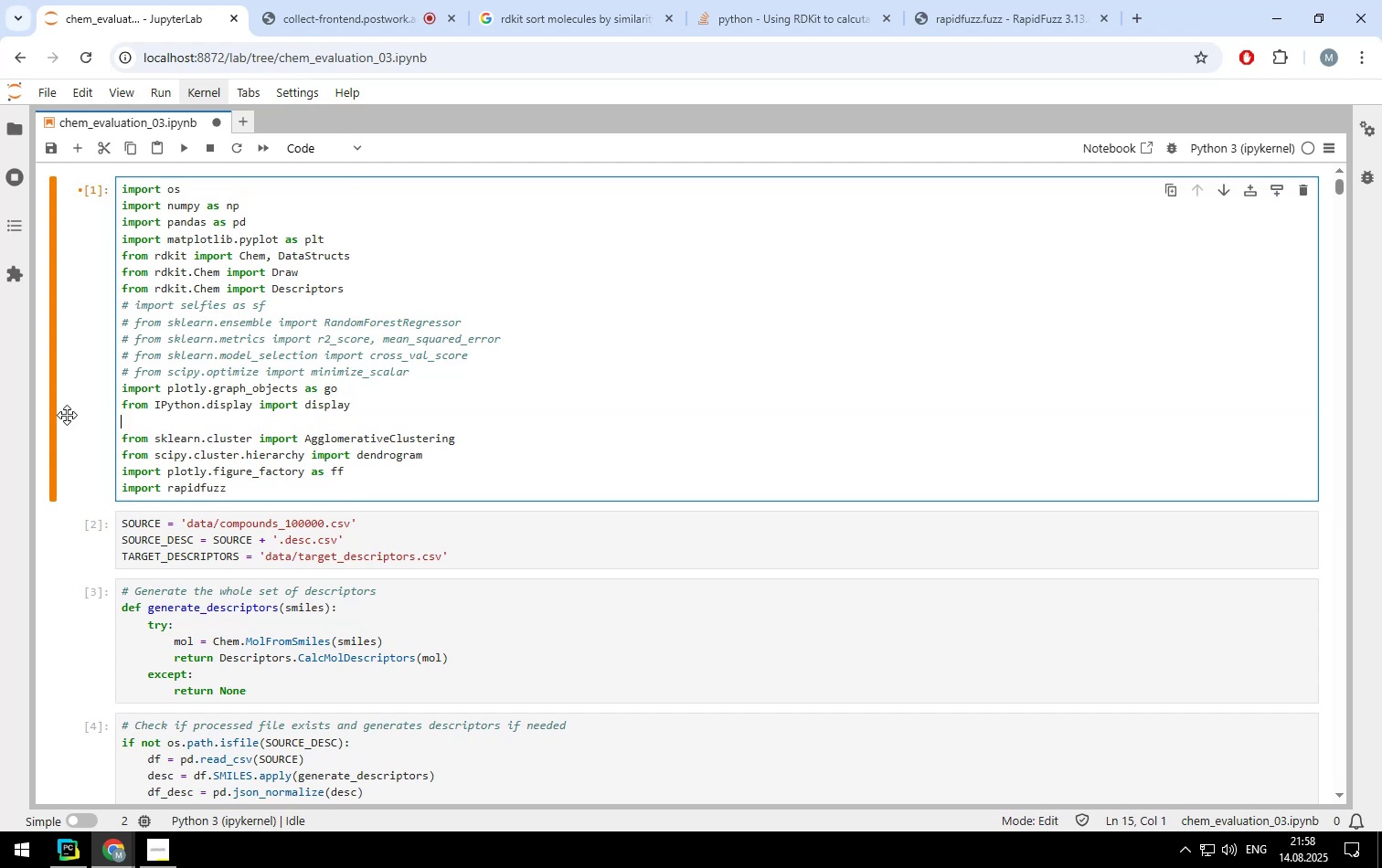 
key(Backspace)
 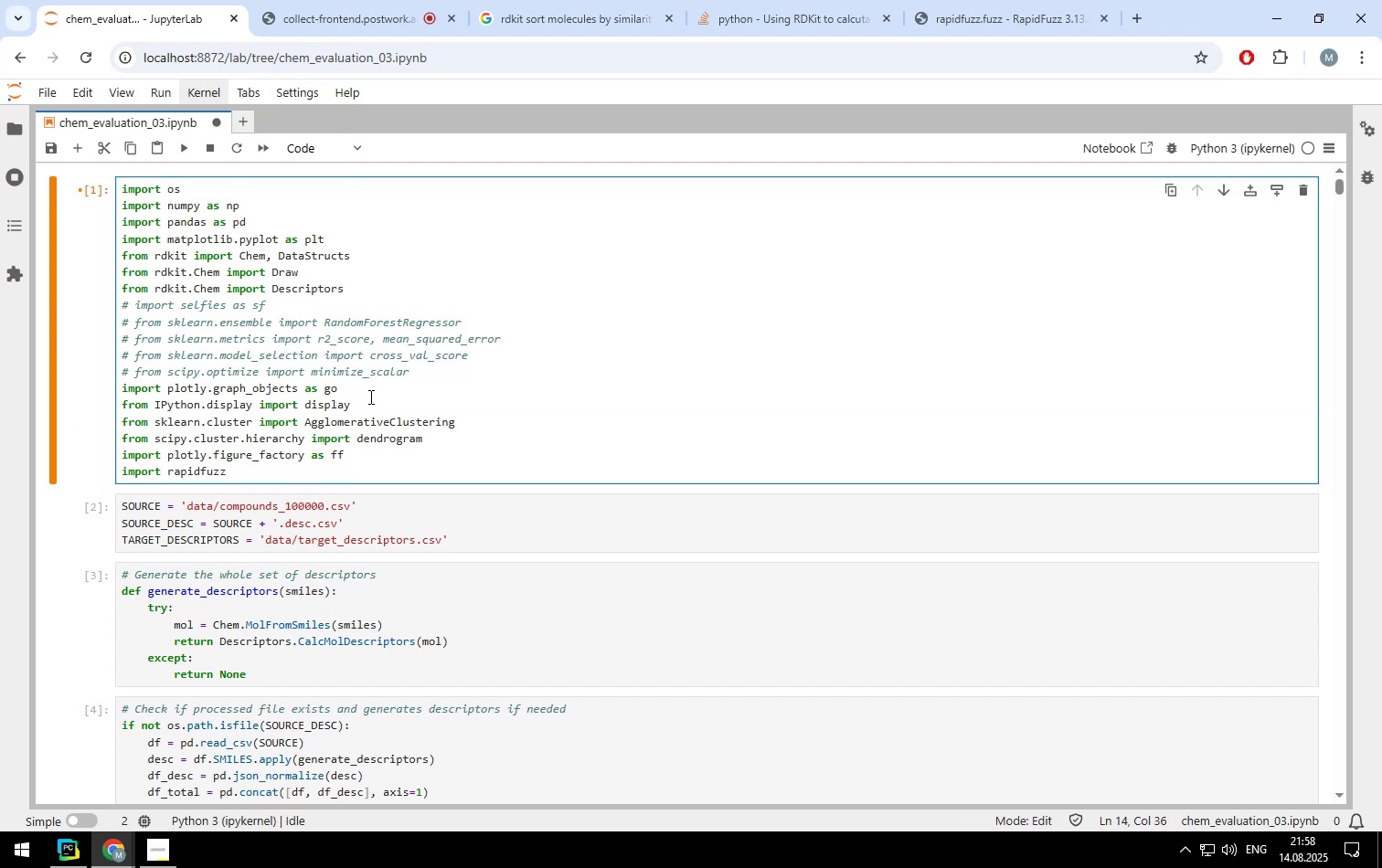 
left_click_drag(start_coordinate=[418, 369], to_coordinate=[98, 305])
 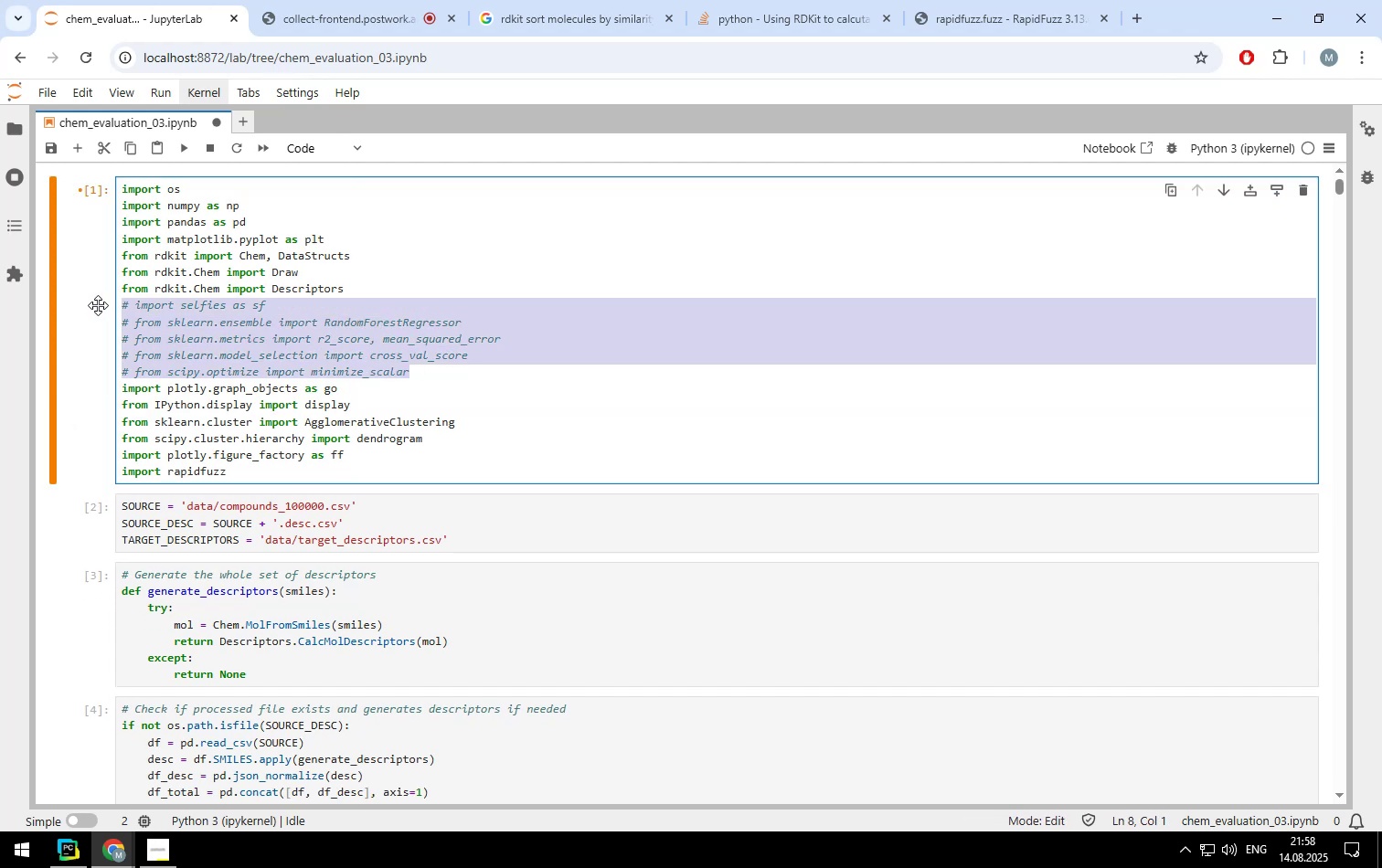 
key(Backspace)
 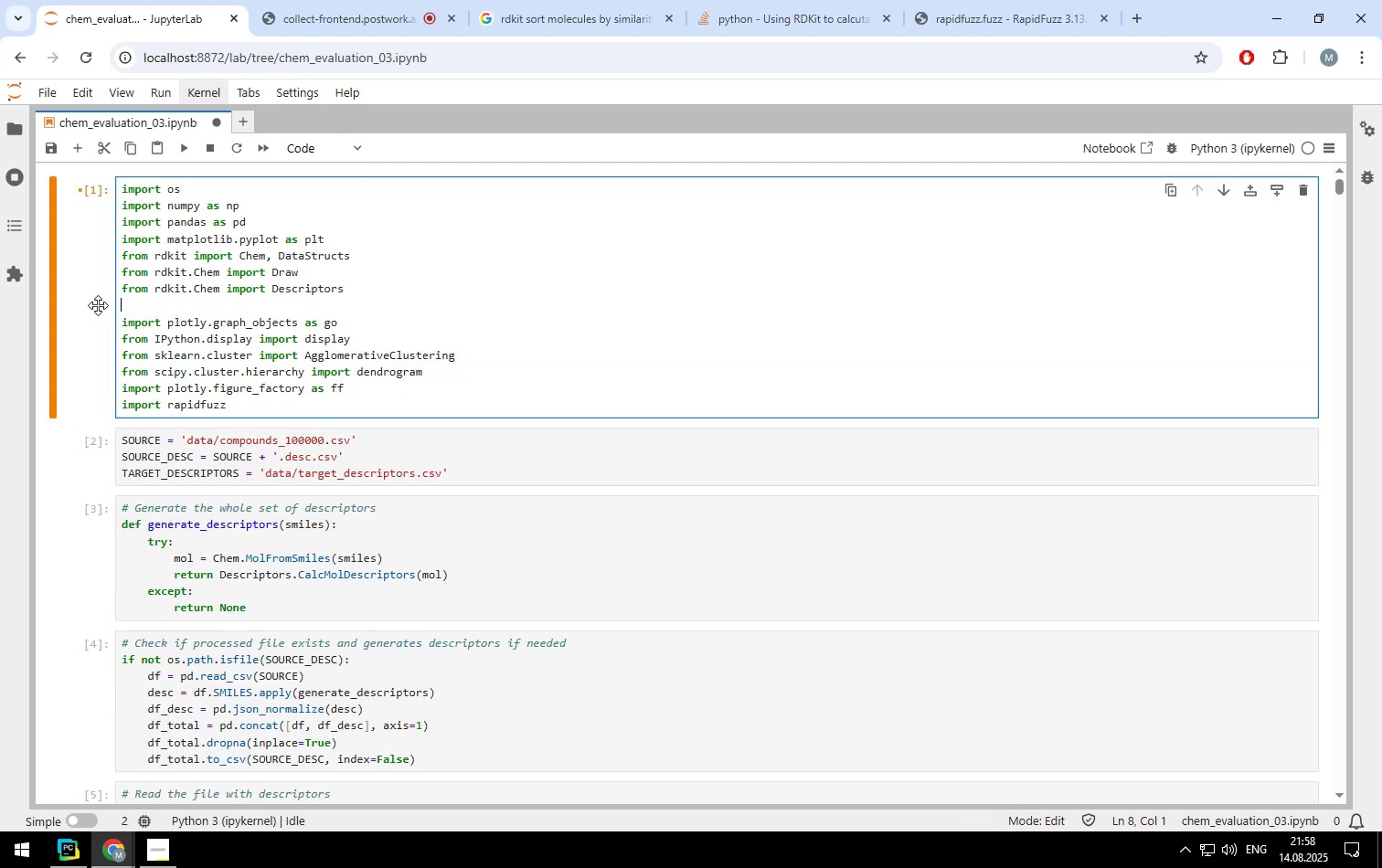 
key(Backspace)
 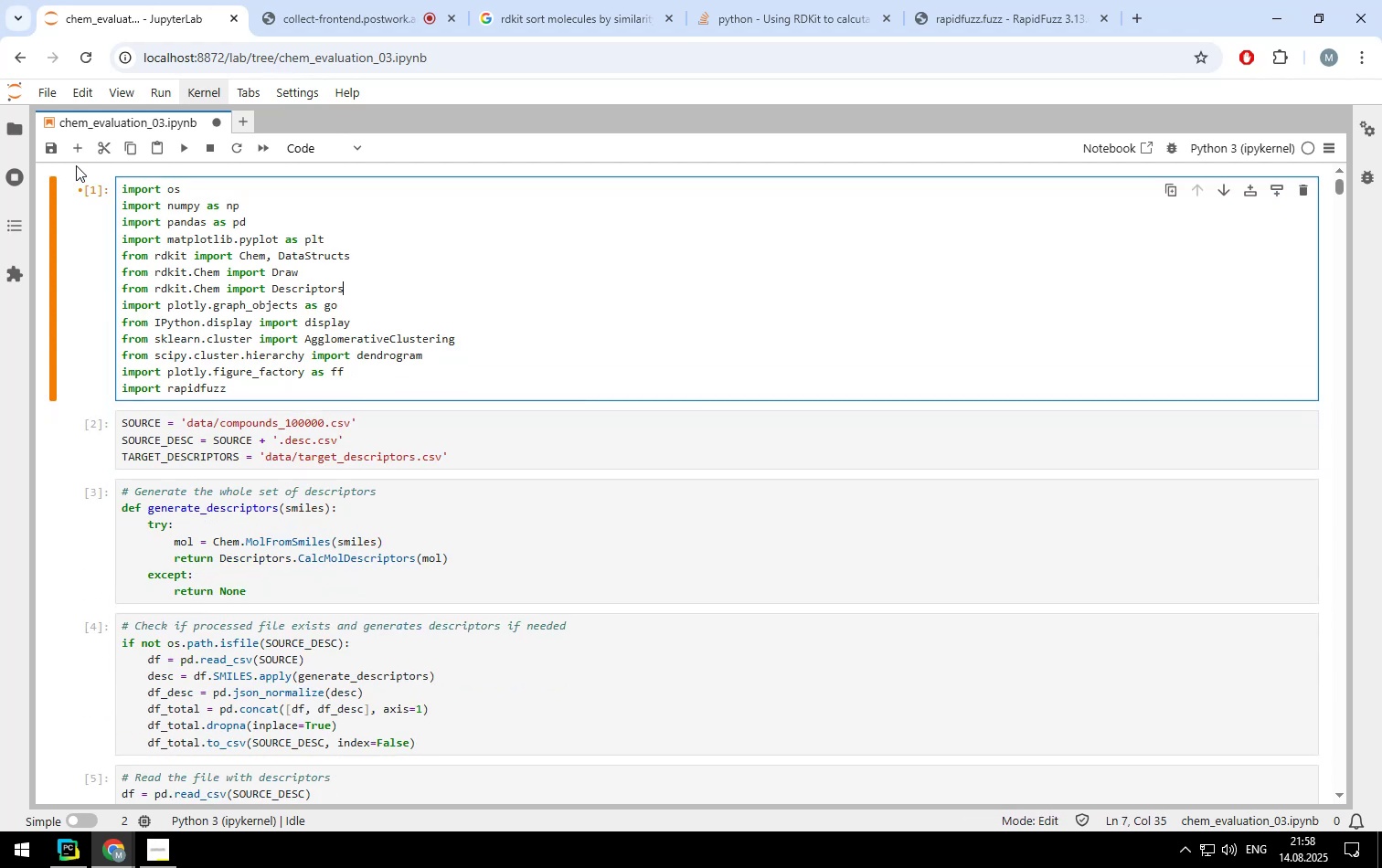 
left_click([55, 143])
 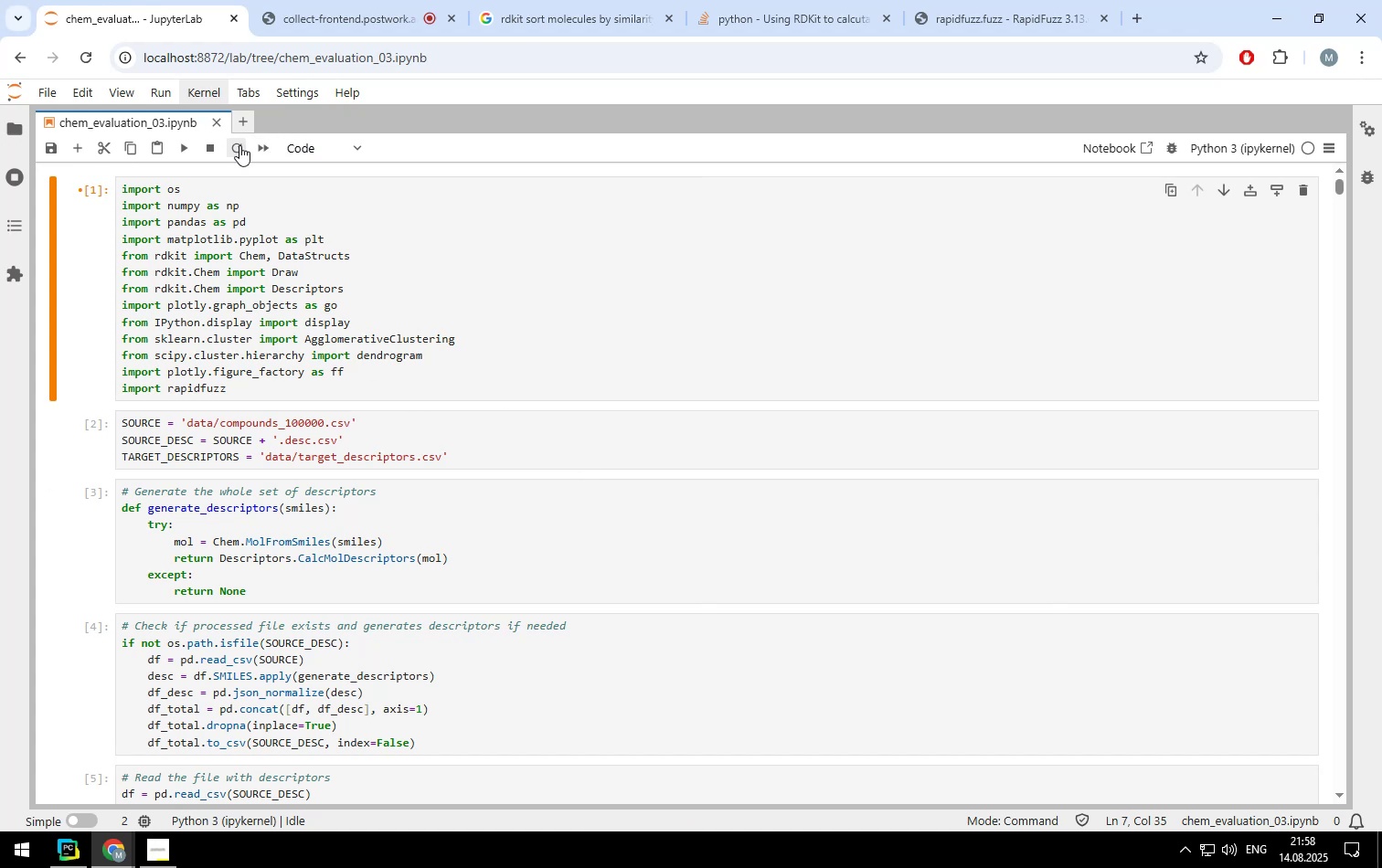 
left_click([269, 145])
 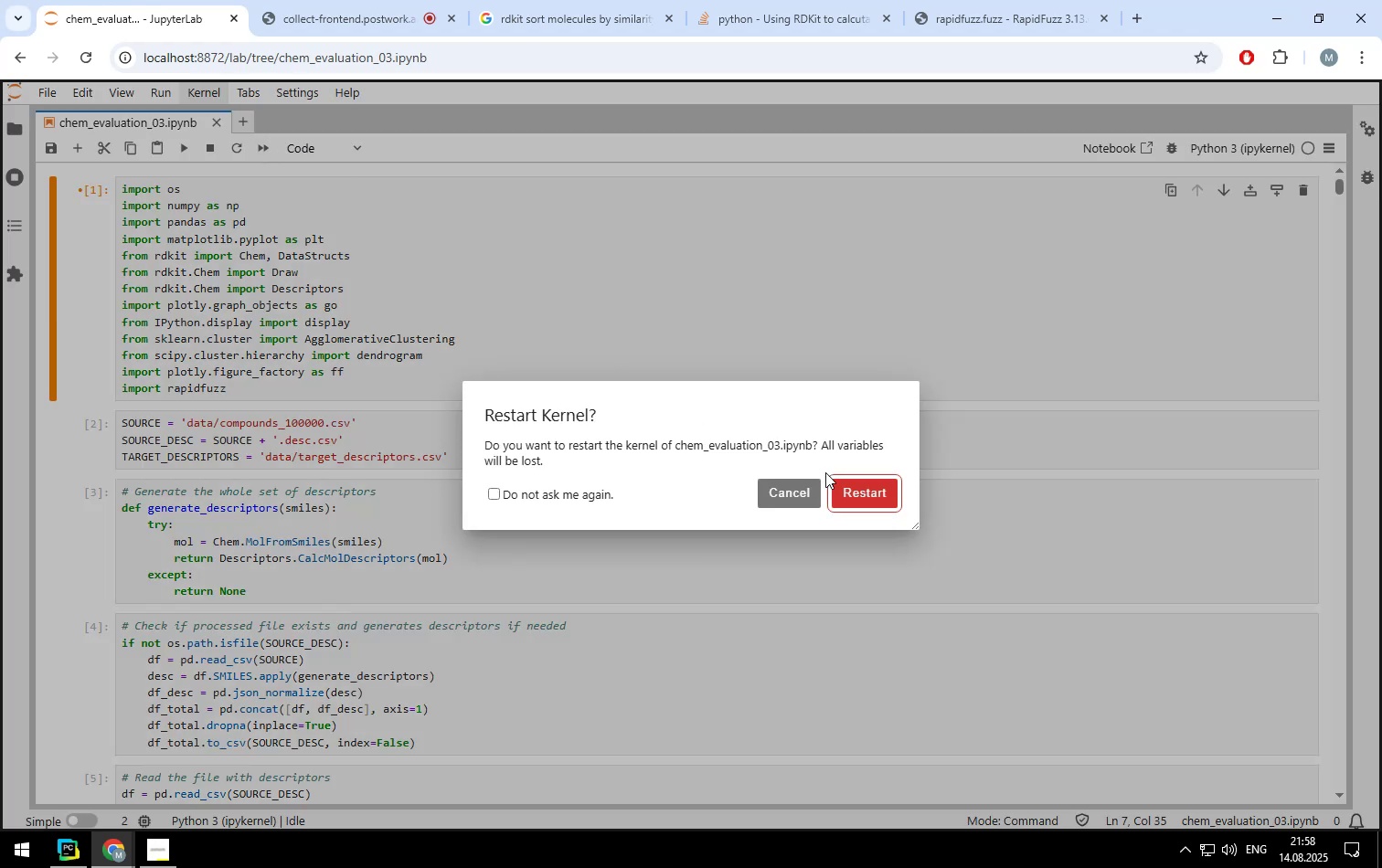 
left_click([856, 487])
 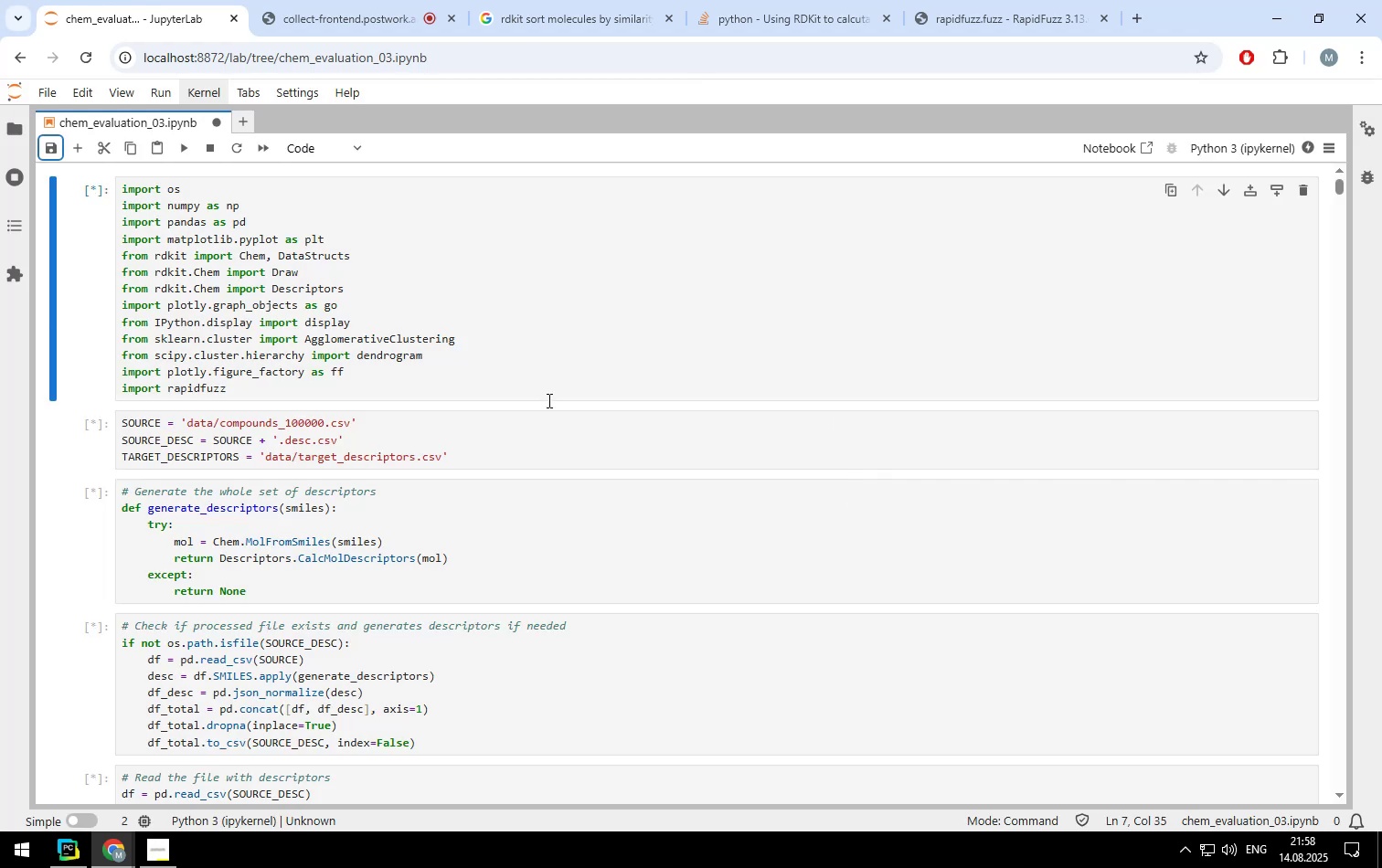 
scroll: coordinate [547, 400], scroll_direction: down, amount: 5.0
 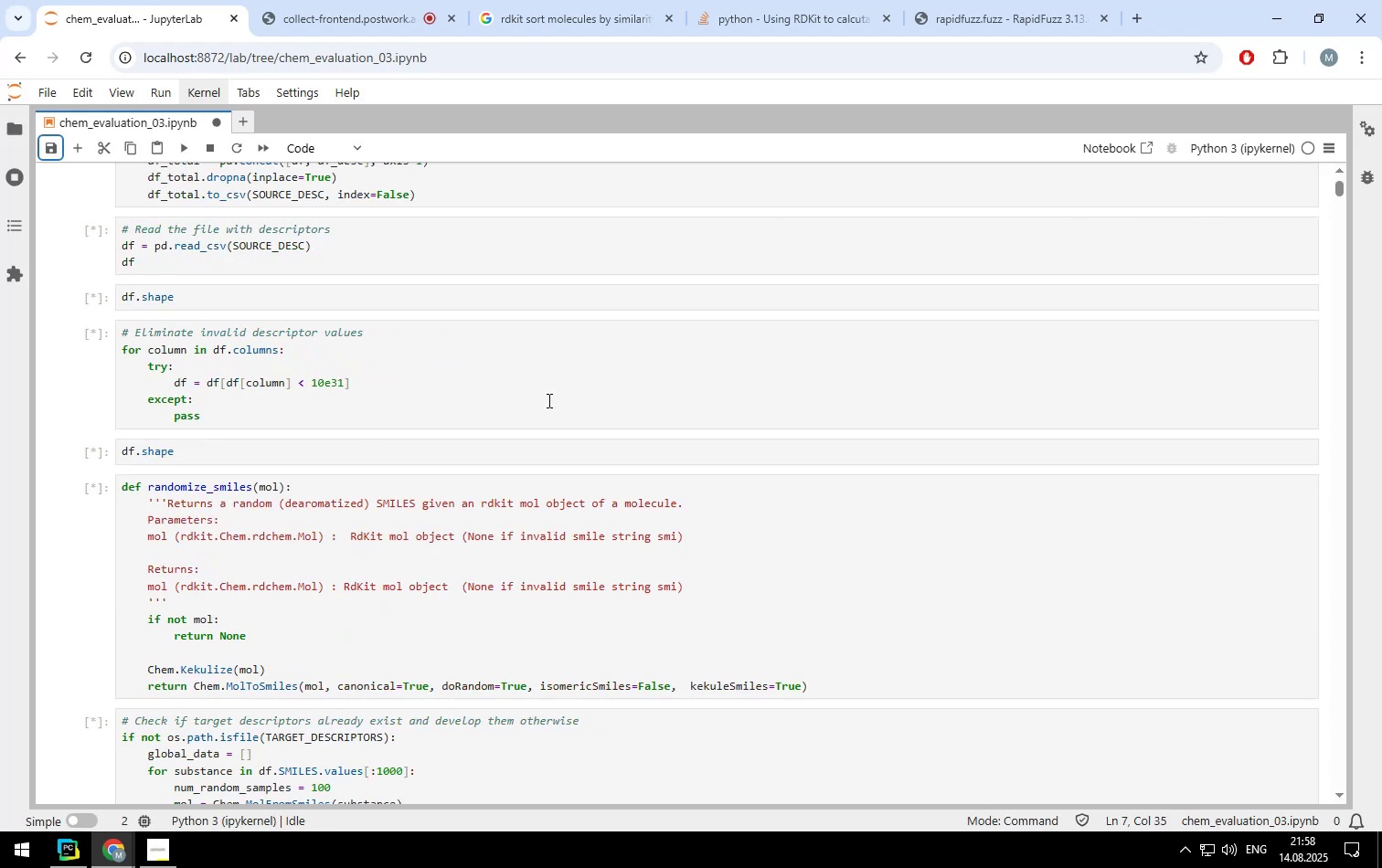 
scroll: coordinate [547, 400], scroll_direction: none, amount: 0.0
 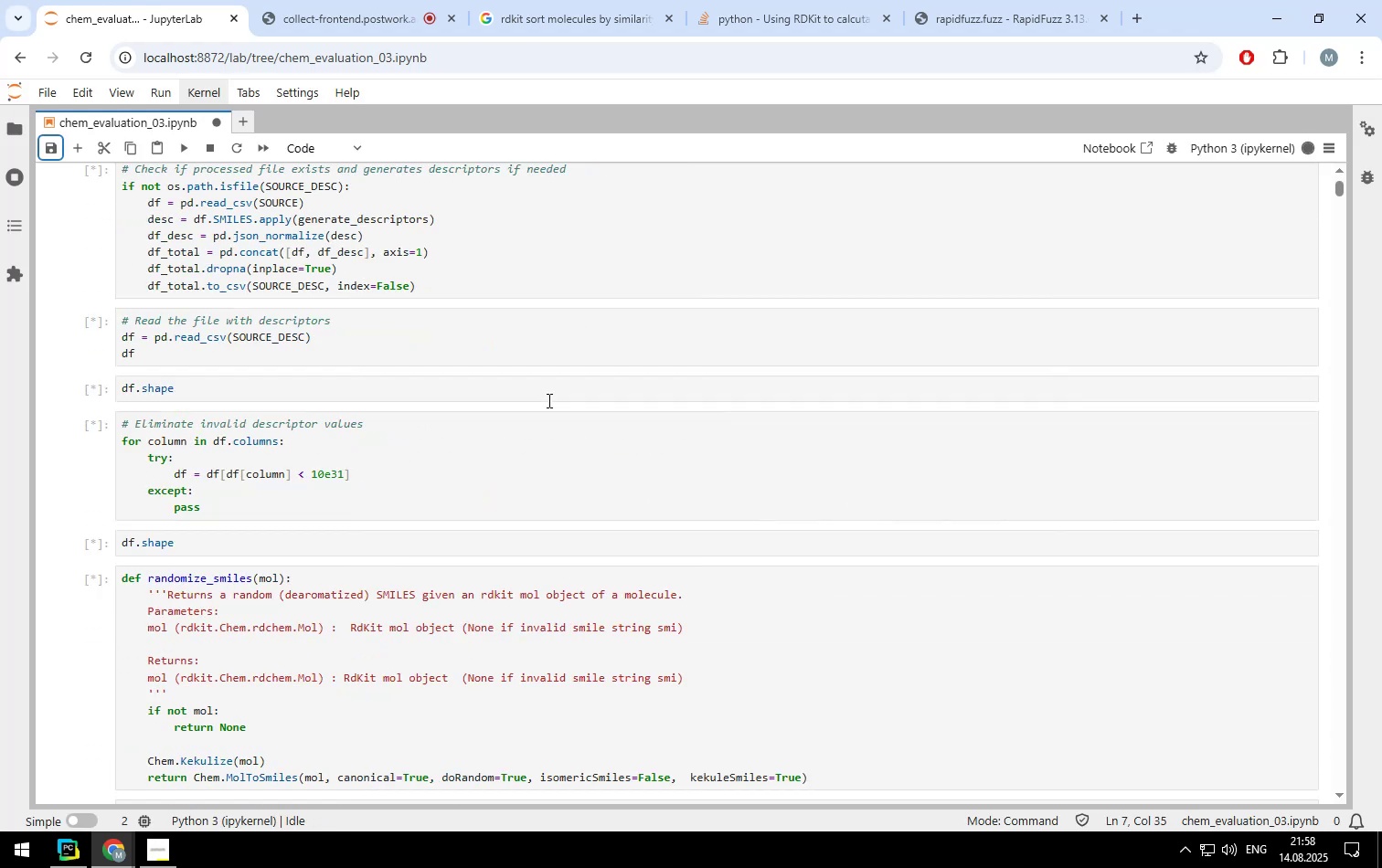 
scroll: coordinate [547, 400], scroll_direction: down, amount: 5.0
 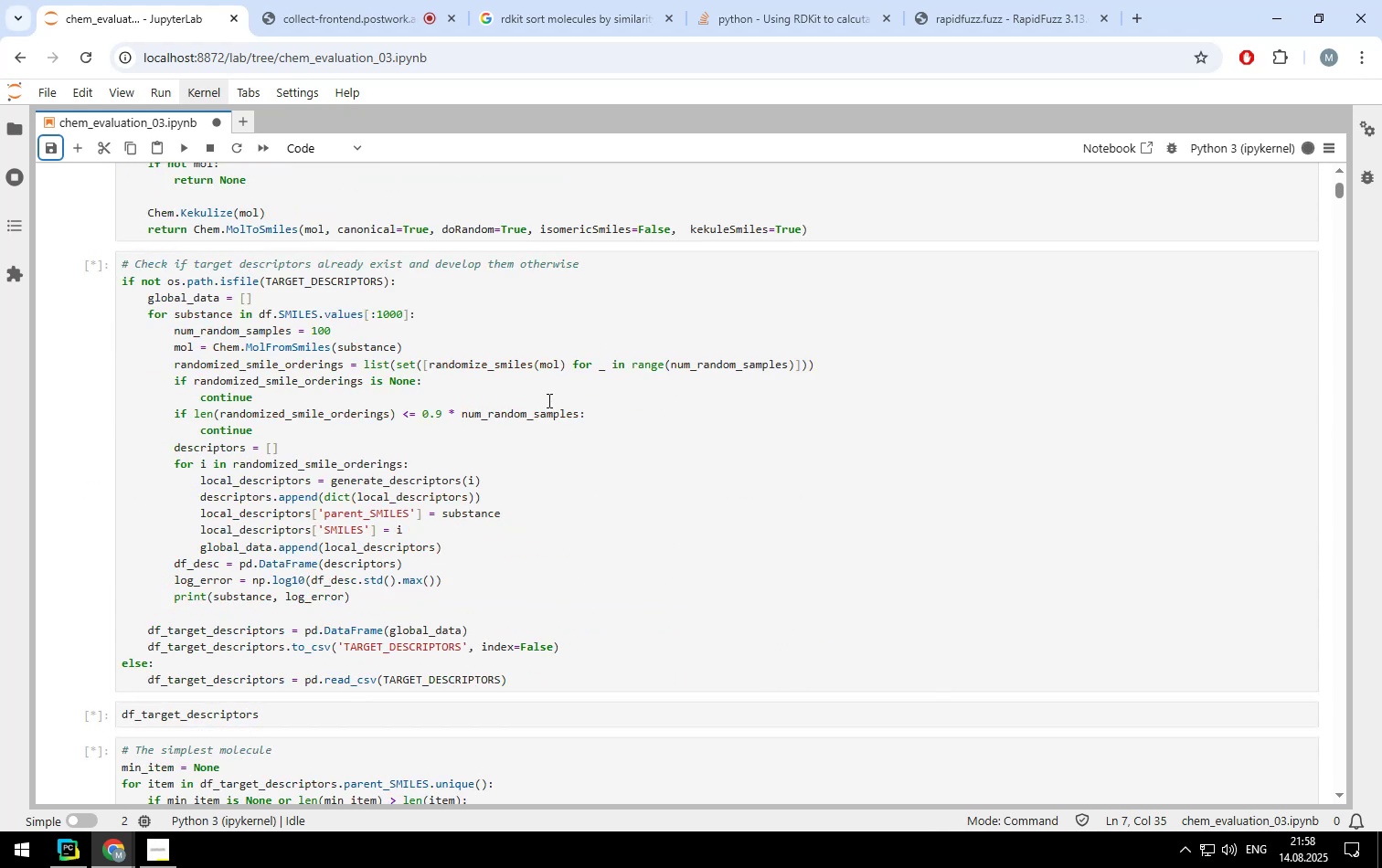 
scroll: coordinate [547, 400], scroll_direction: up, amount: 14.0
 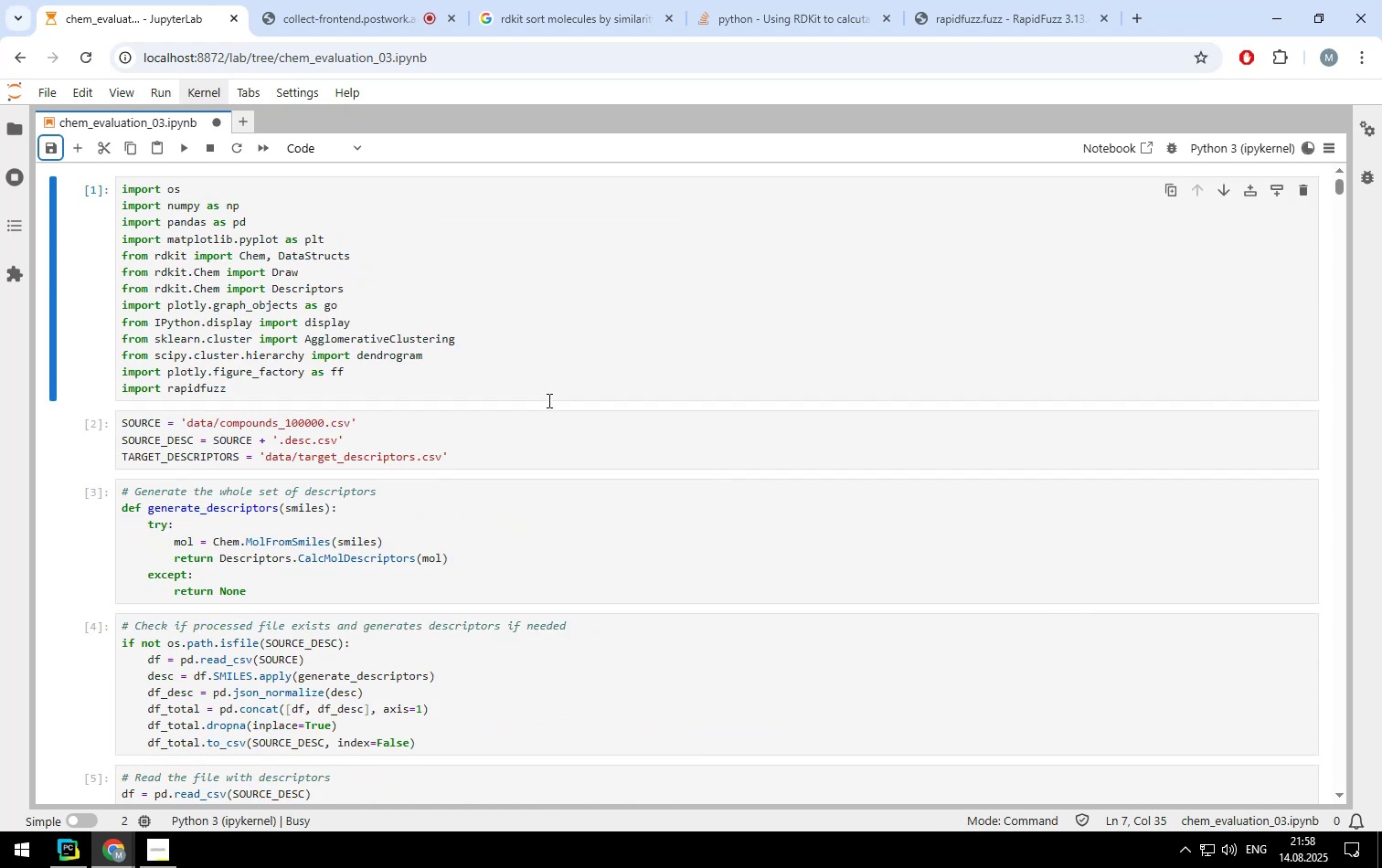 
scroll: coordinate [547, 401], scroll_direction: down, amount: 13.0
 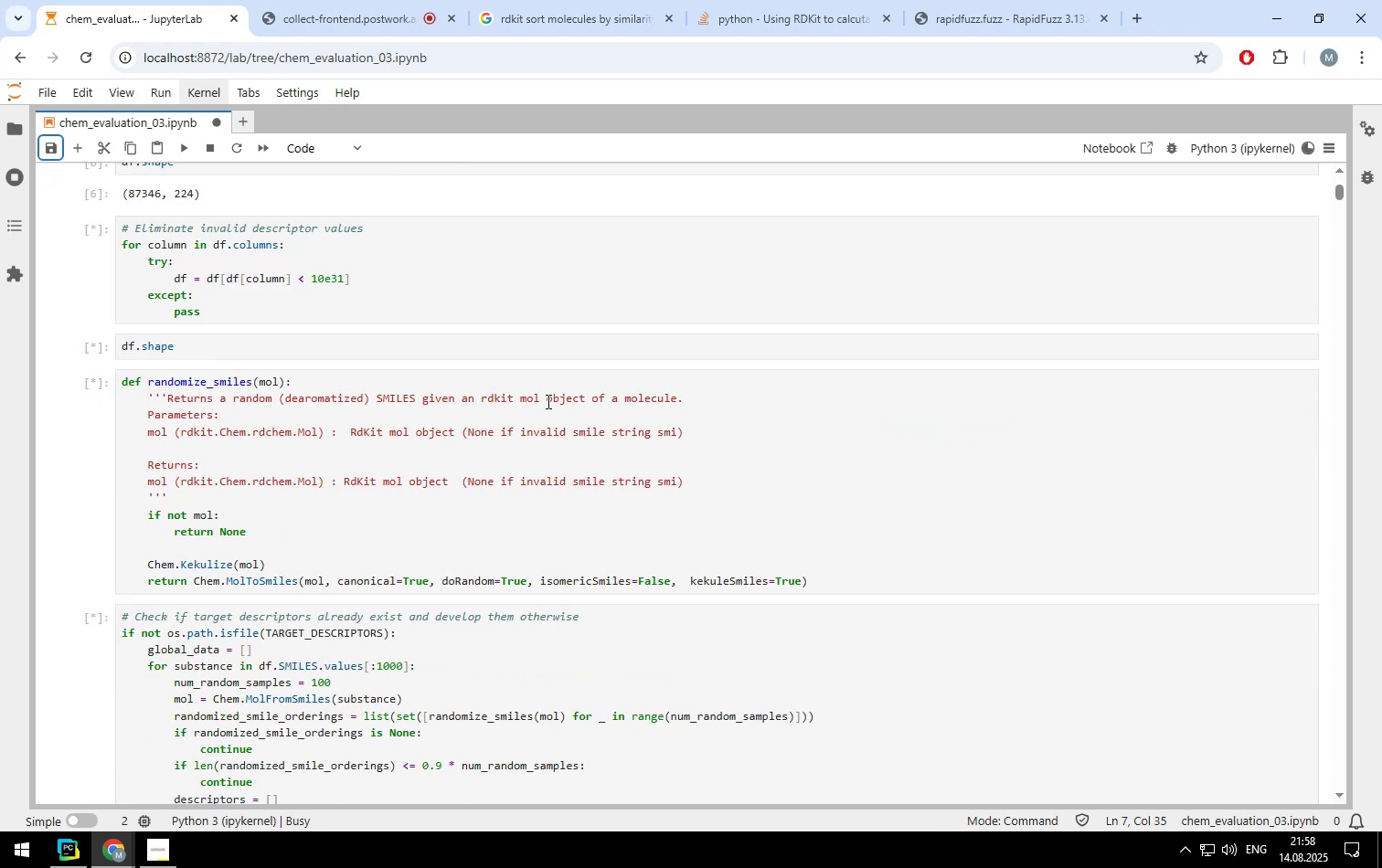 
scroll: coordinate [547, 401], scroll_direction: up, amount: 7.0
 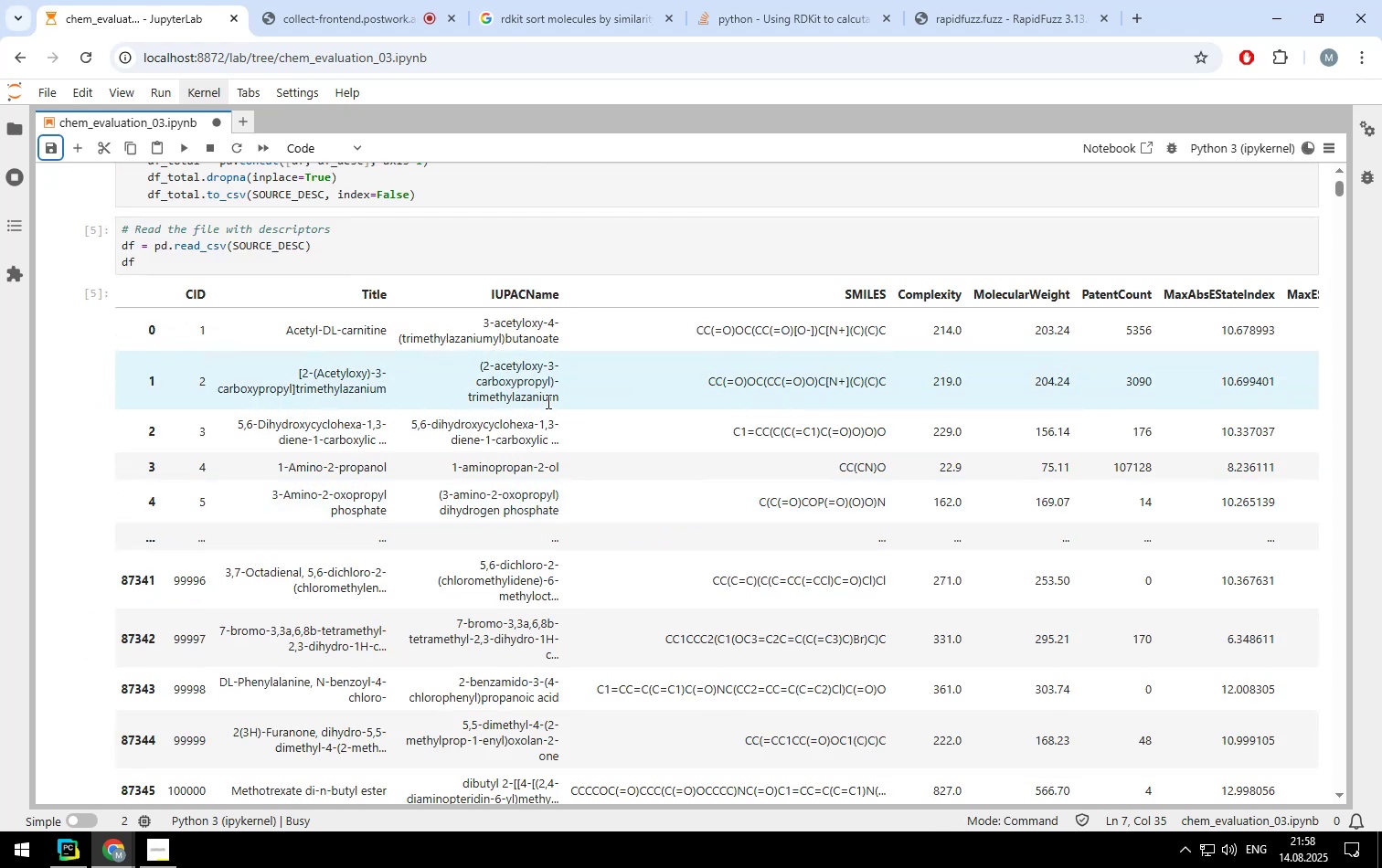 
scroll: coordinate [547, 401], scroll_direction: down, amount: 6.0
 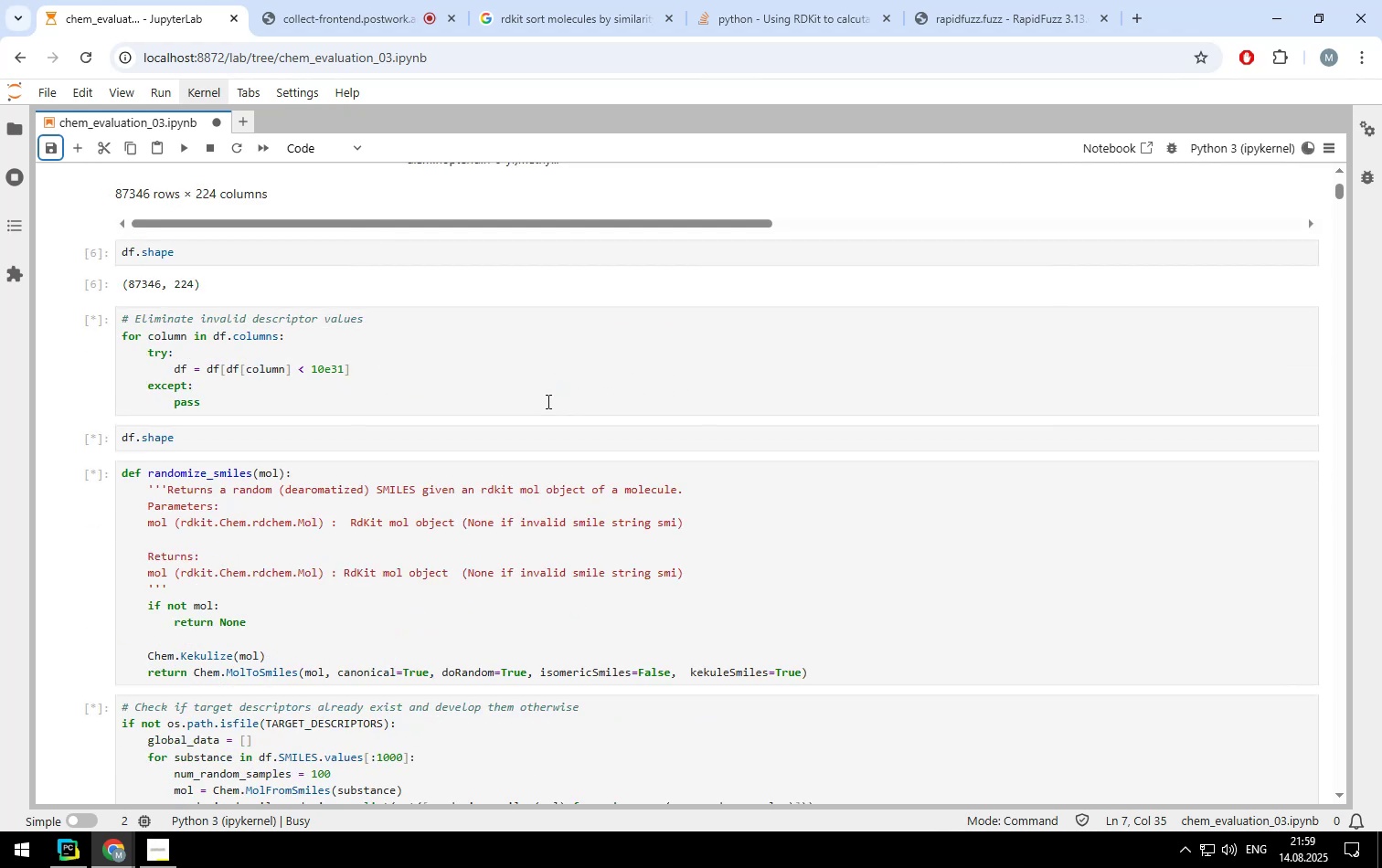 
scroll: coordinate [547, 401], scroll_direction: up, amount: 8.0
 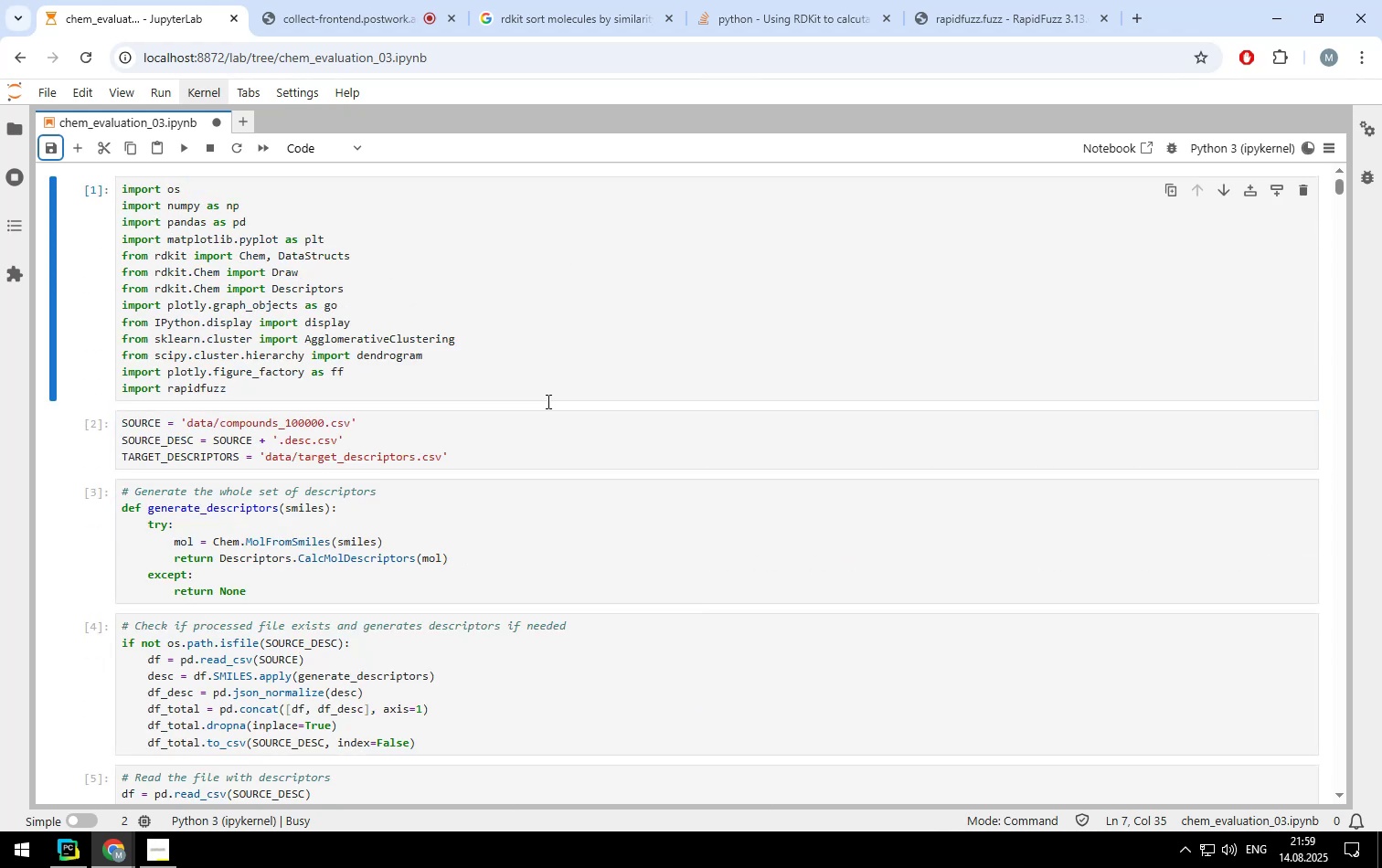 
scroll: coordinate [547, 401], scroll_direction: down, amount: 30.0
 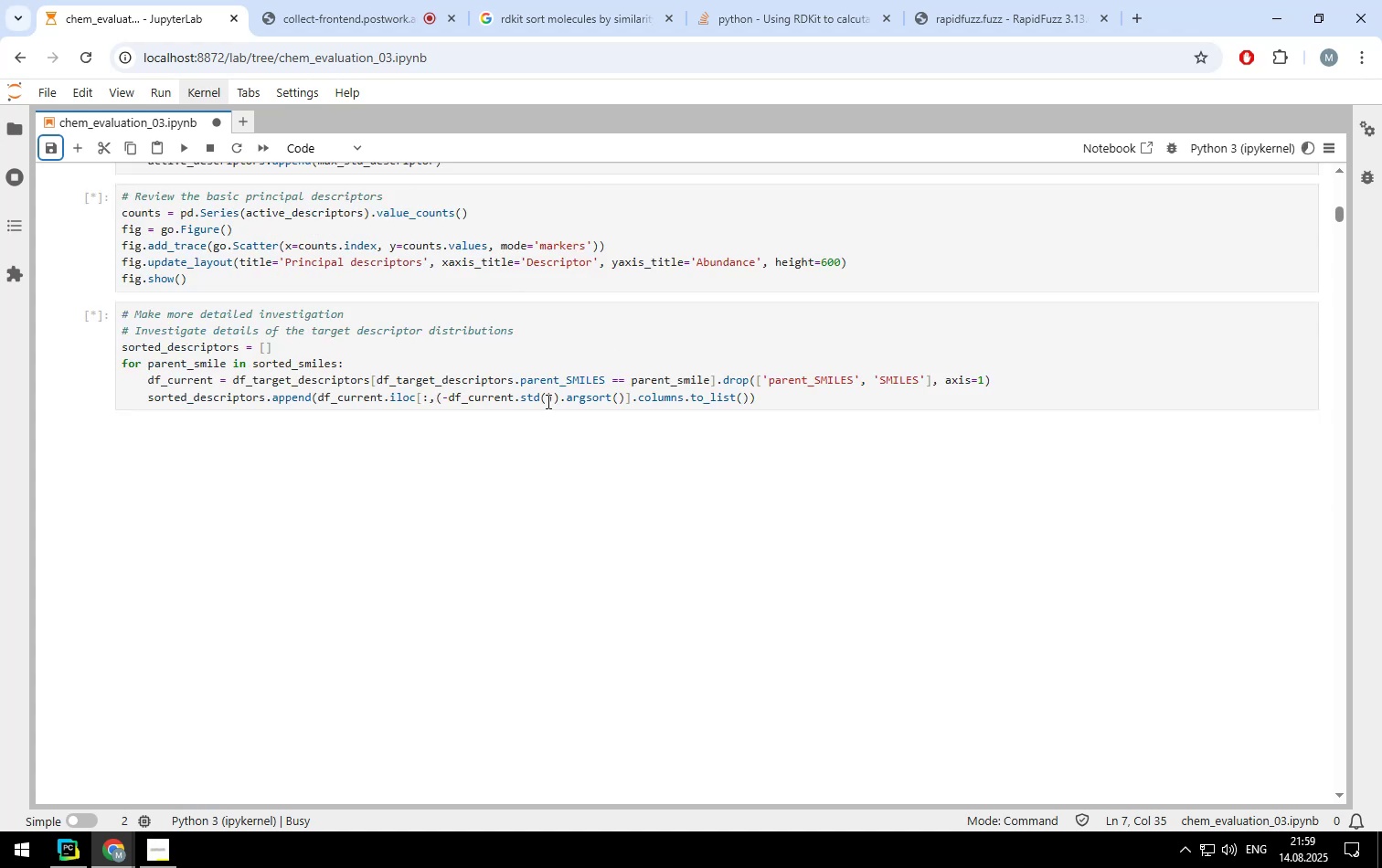 
scroll: coordinate [547, 401], scroll_direction: up, amount: 5.0
 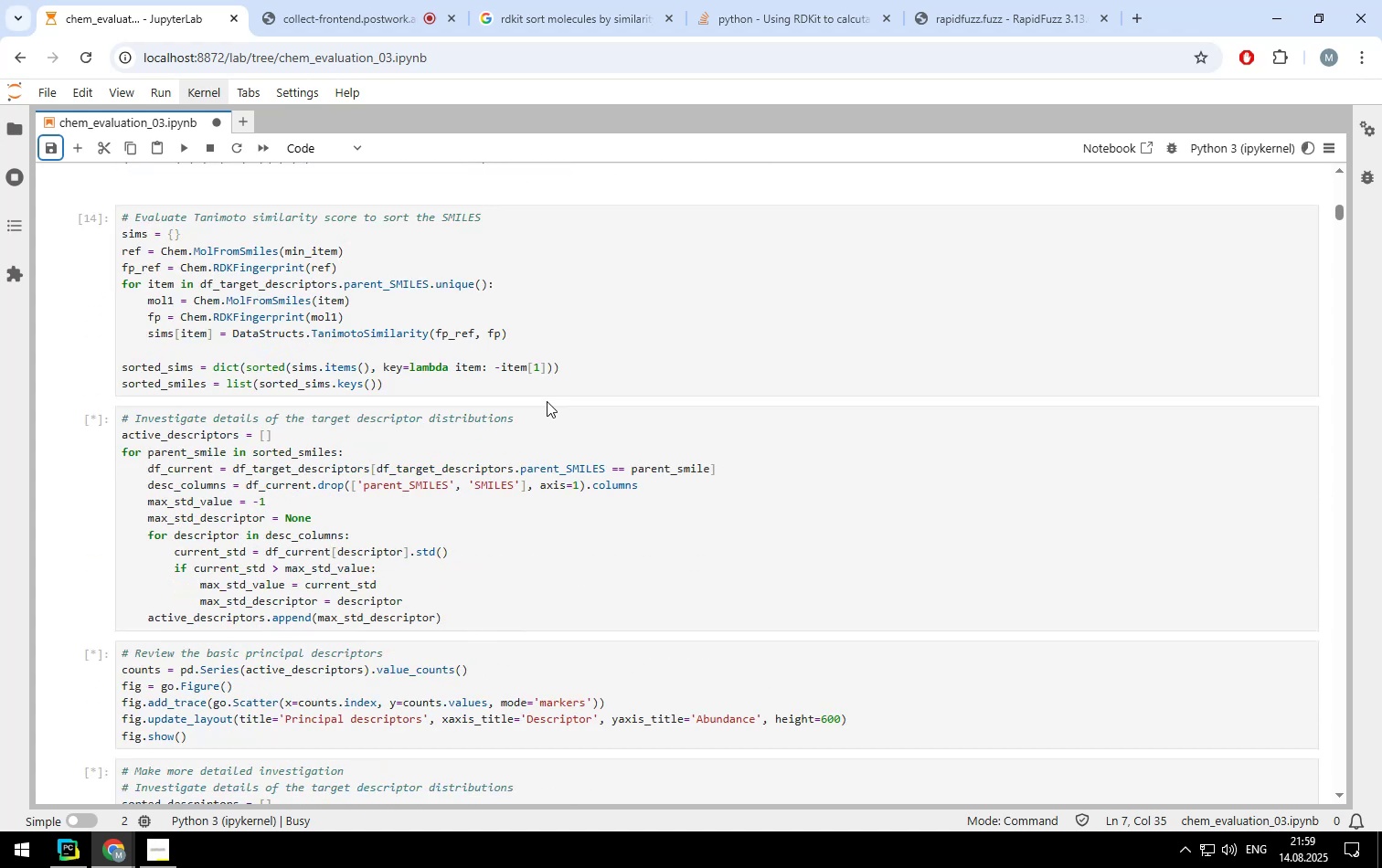 
scroll: coordinate [589, 513], scroll_direction: down, amount: 54.0
 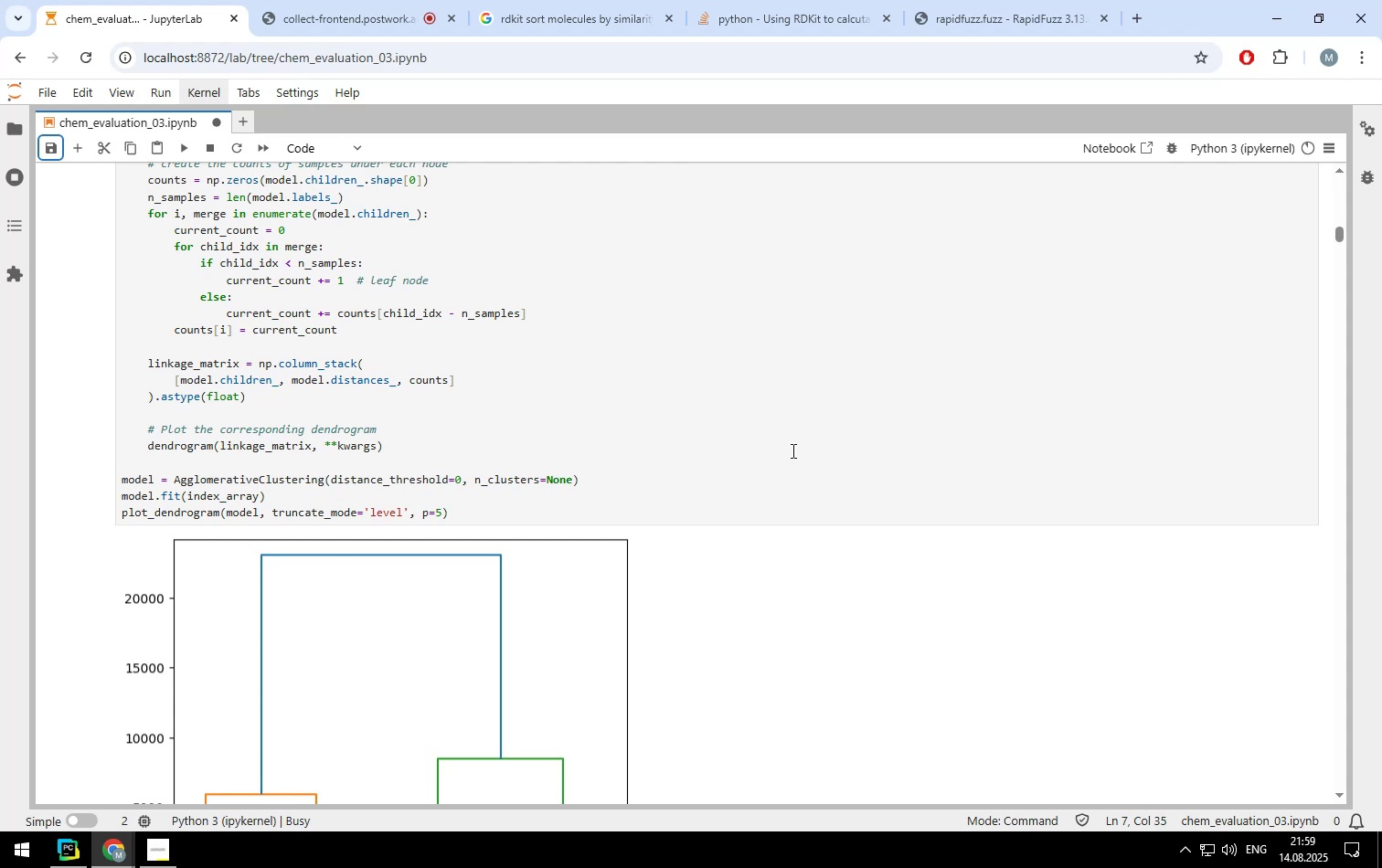 
left_click([792, 450])
 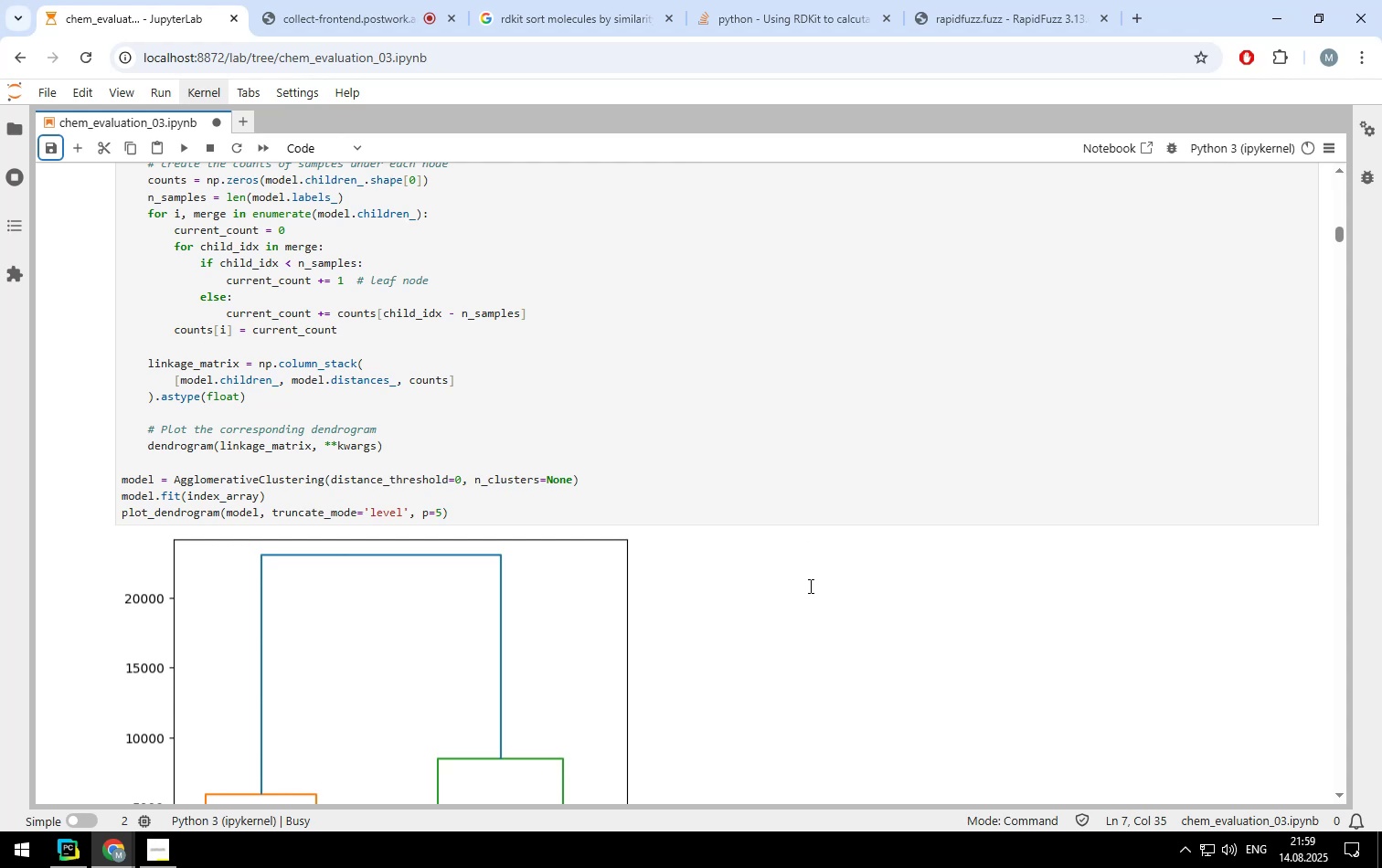 
scroll: coordinate [809, 586], scroll_direction: up, amount: 23.0
 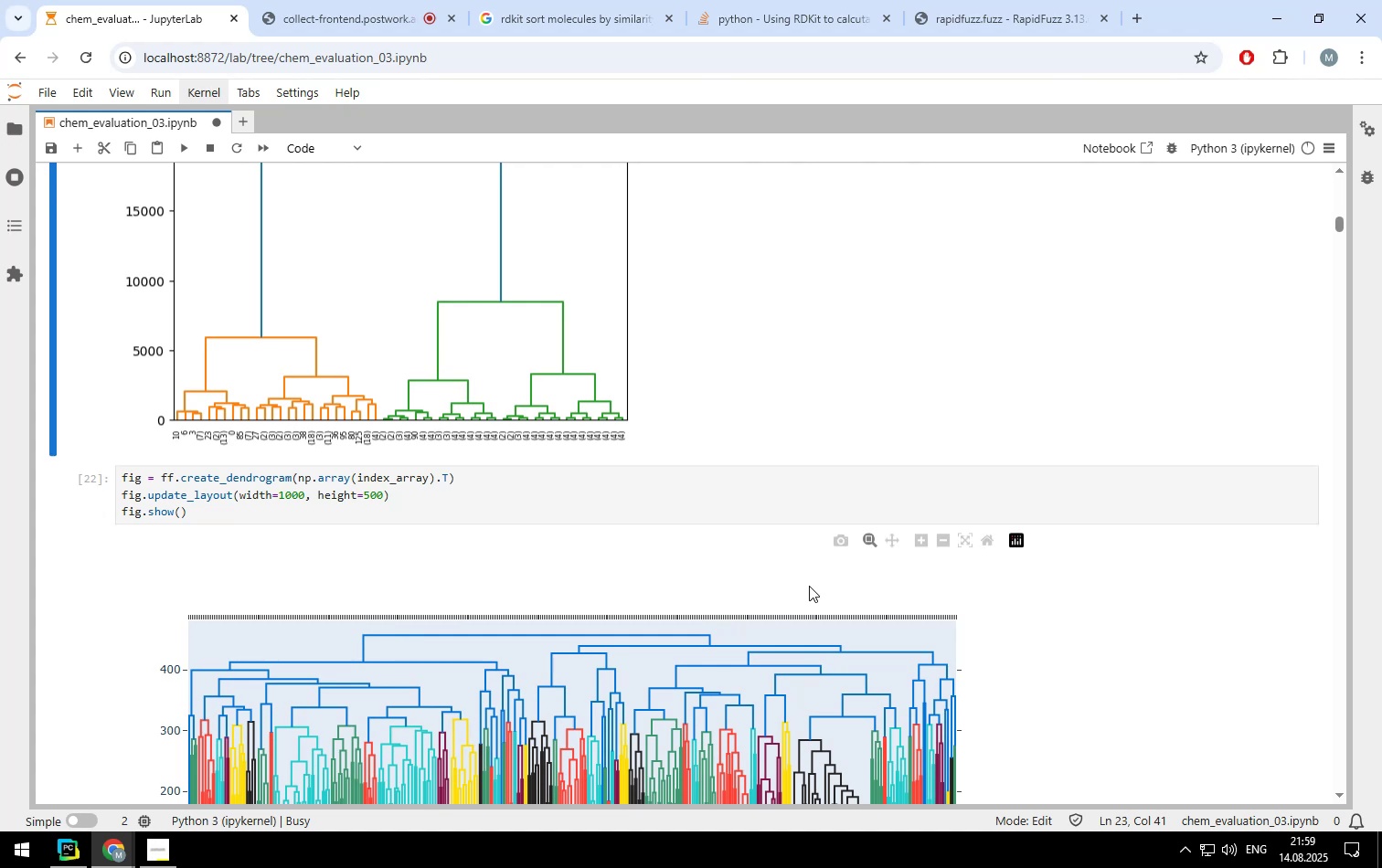 
scroll: coordinate [1039, 601], scroll_direction: down, amount: 18.0
 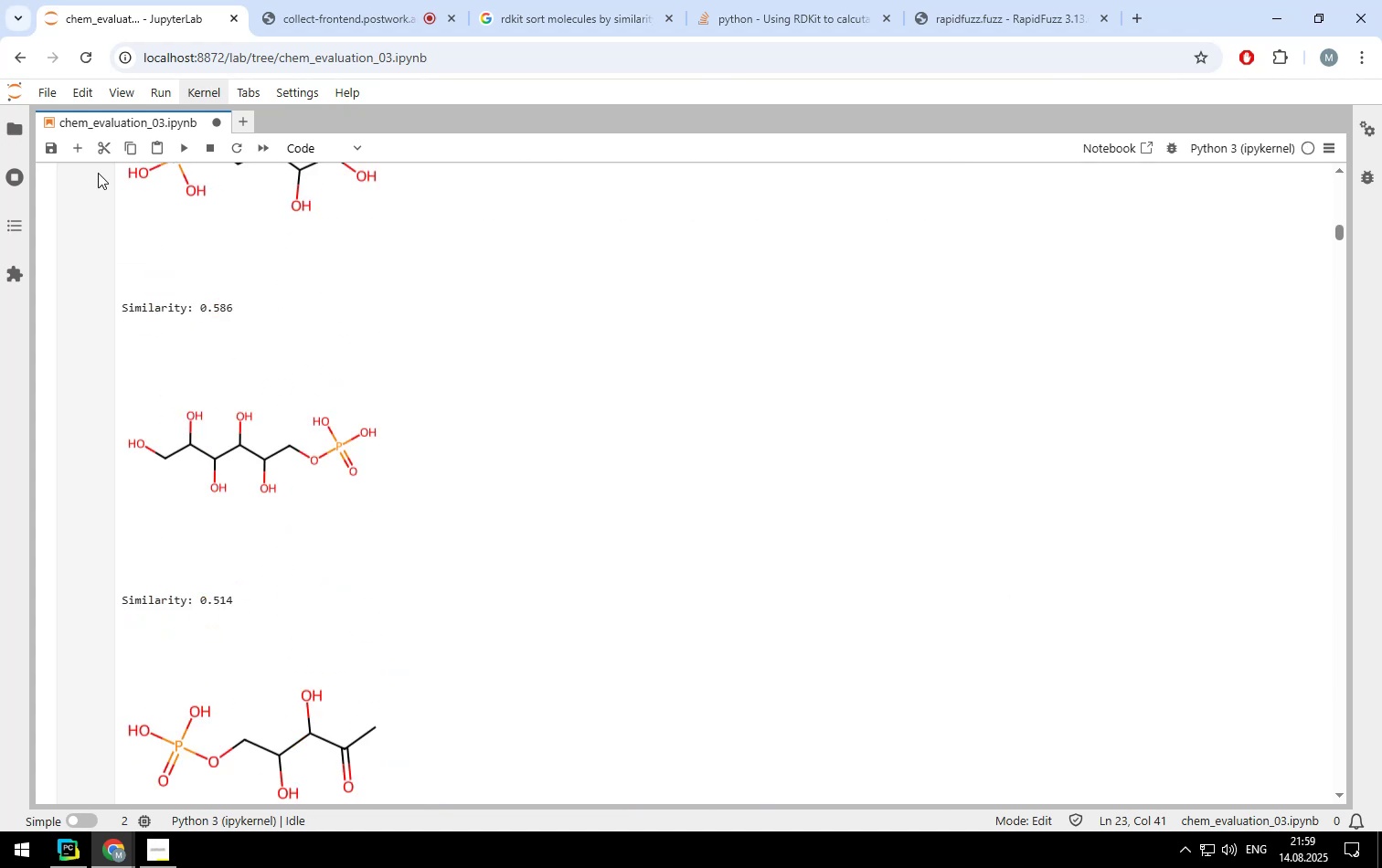 